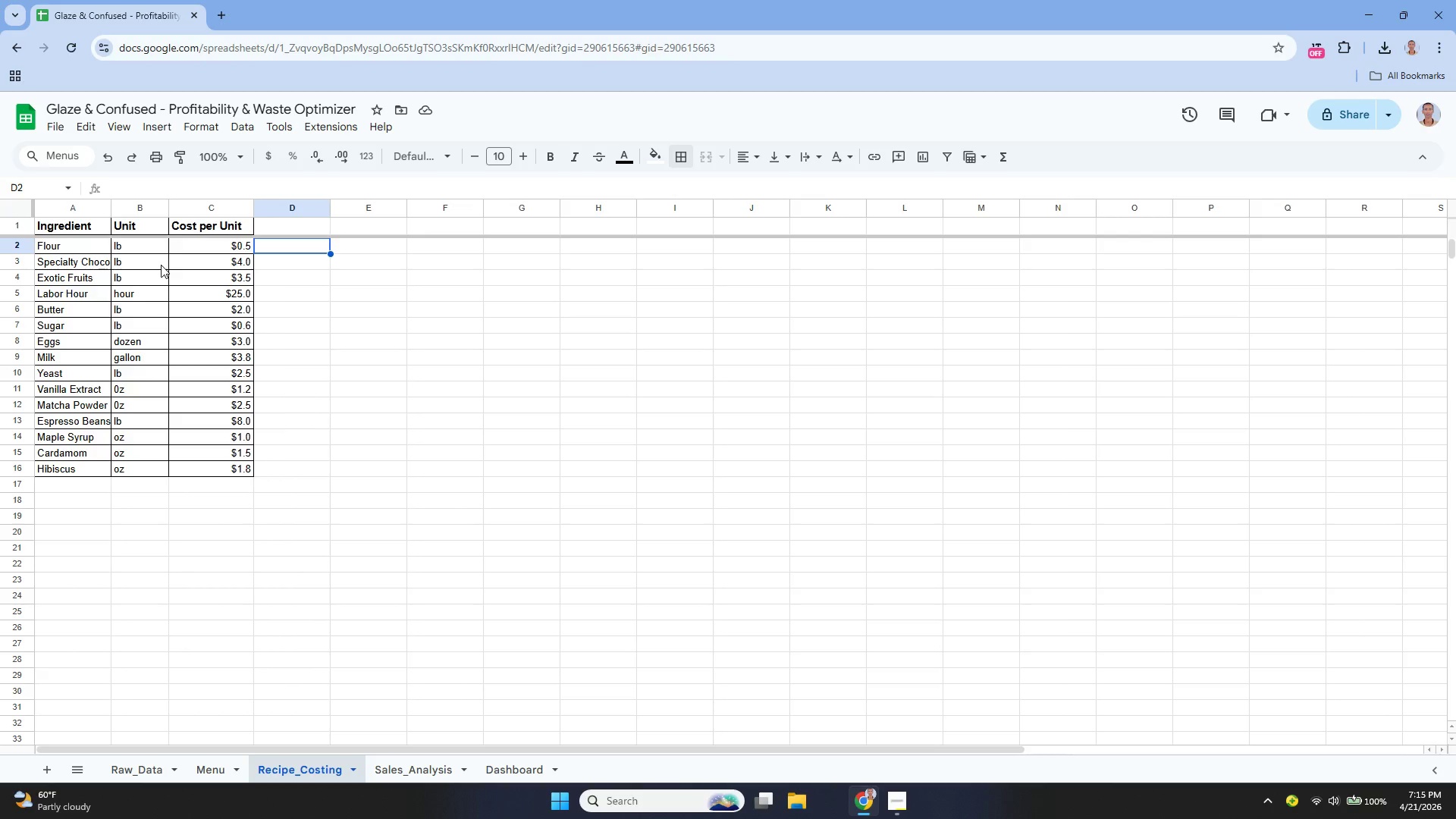 
wait(29.44)
 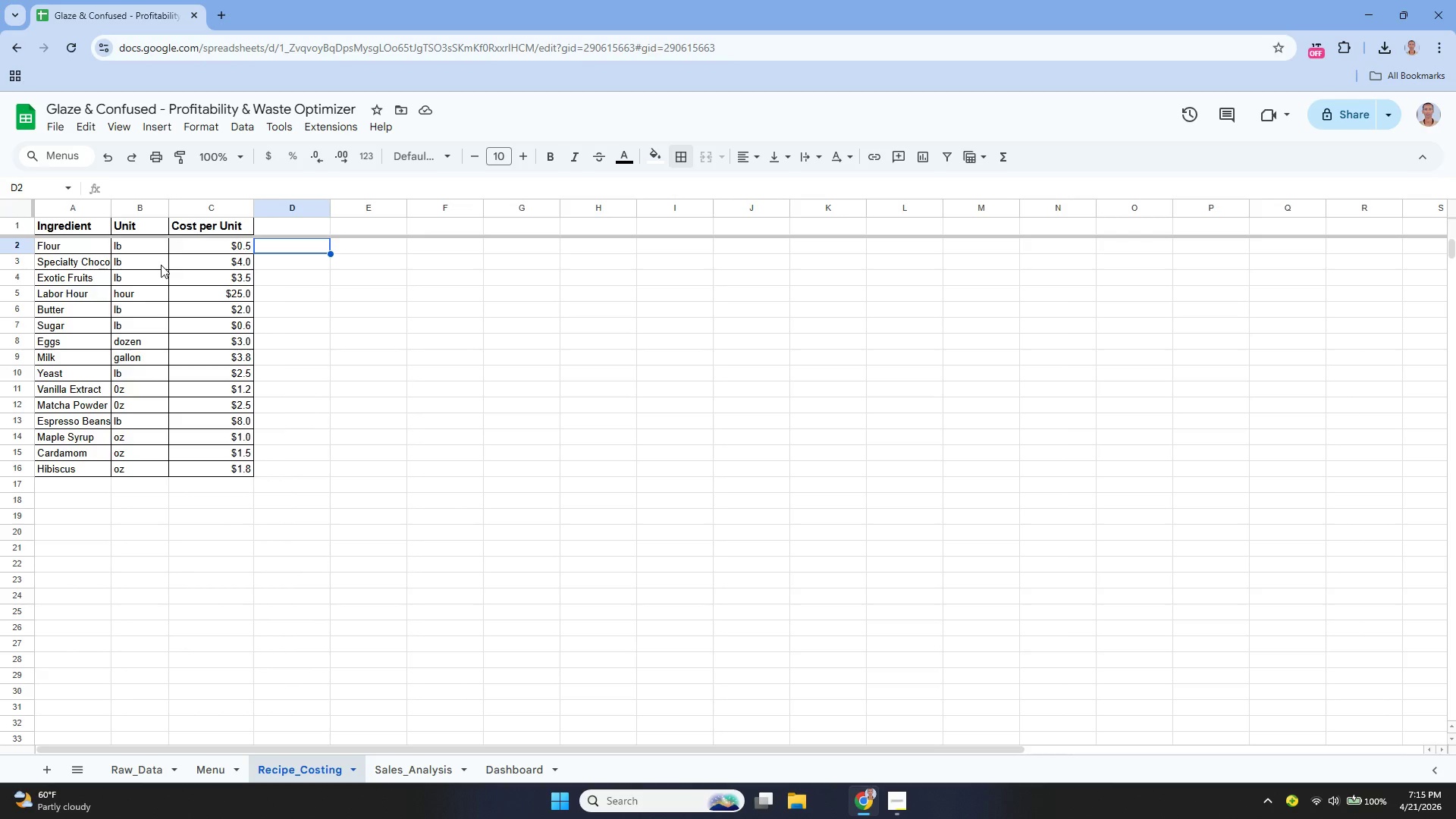 
left_click([371, 225])
 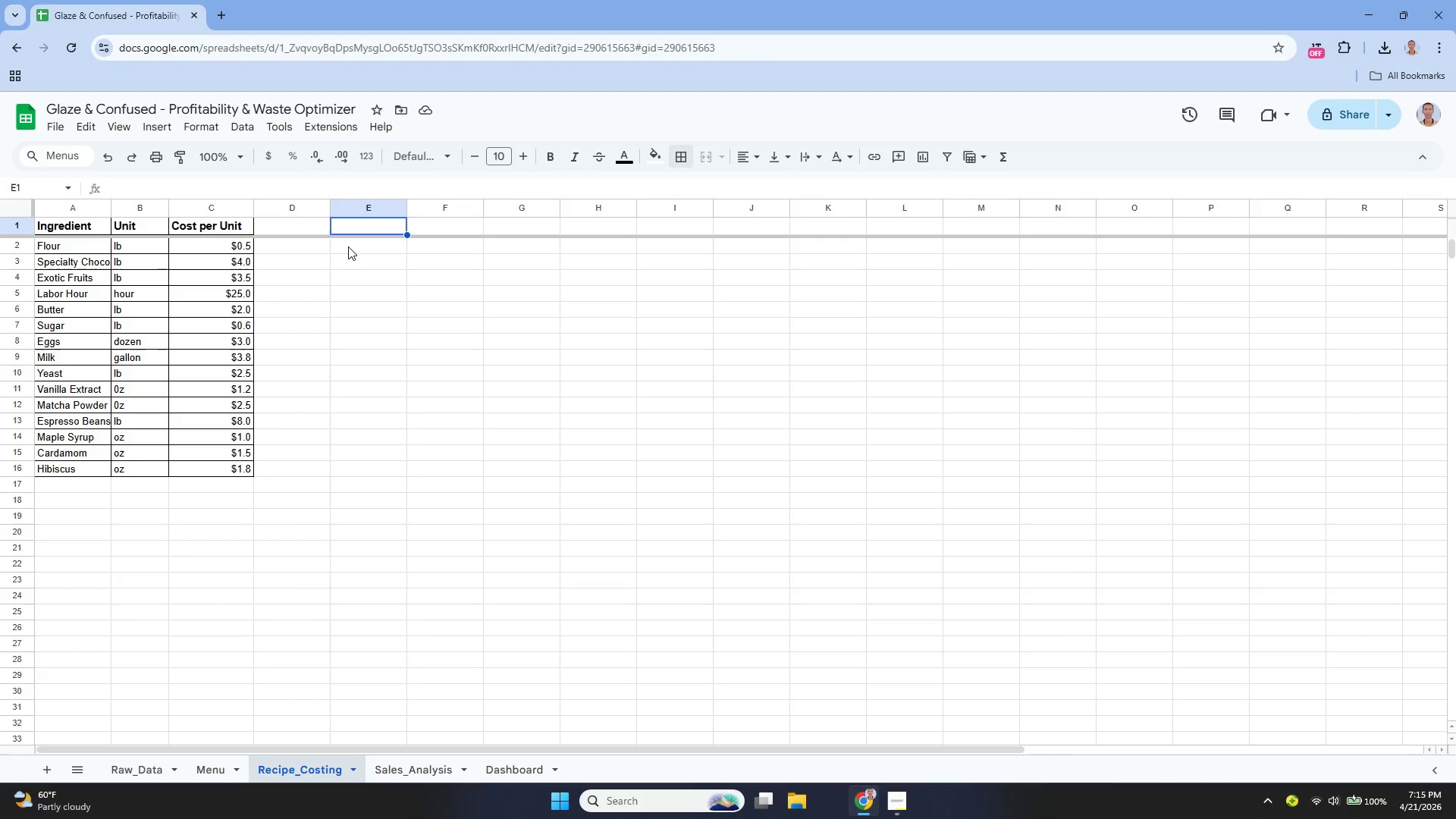 
key(Enter)
 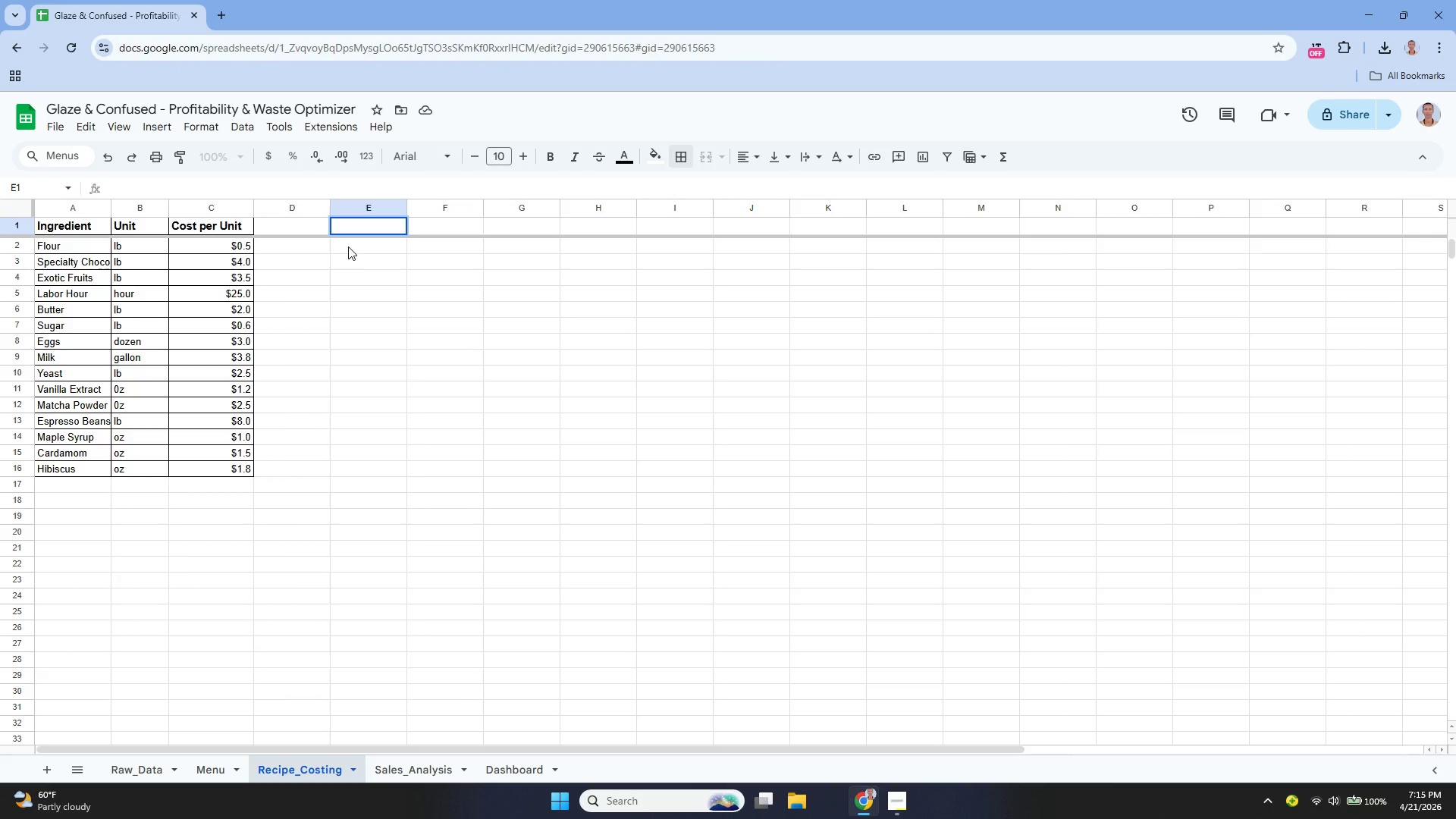 
type(Ingredient)
key(Tab)
type(Unit Cost)
key(Tab)
 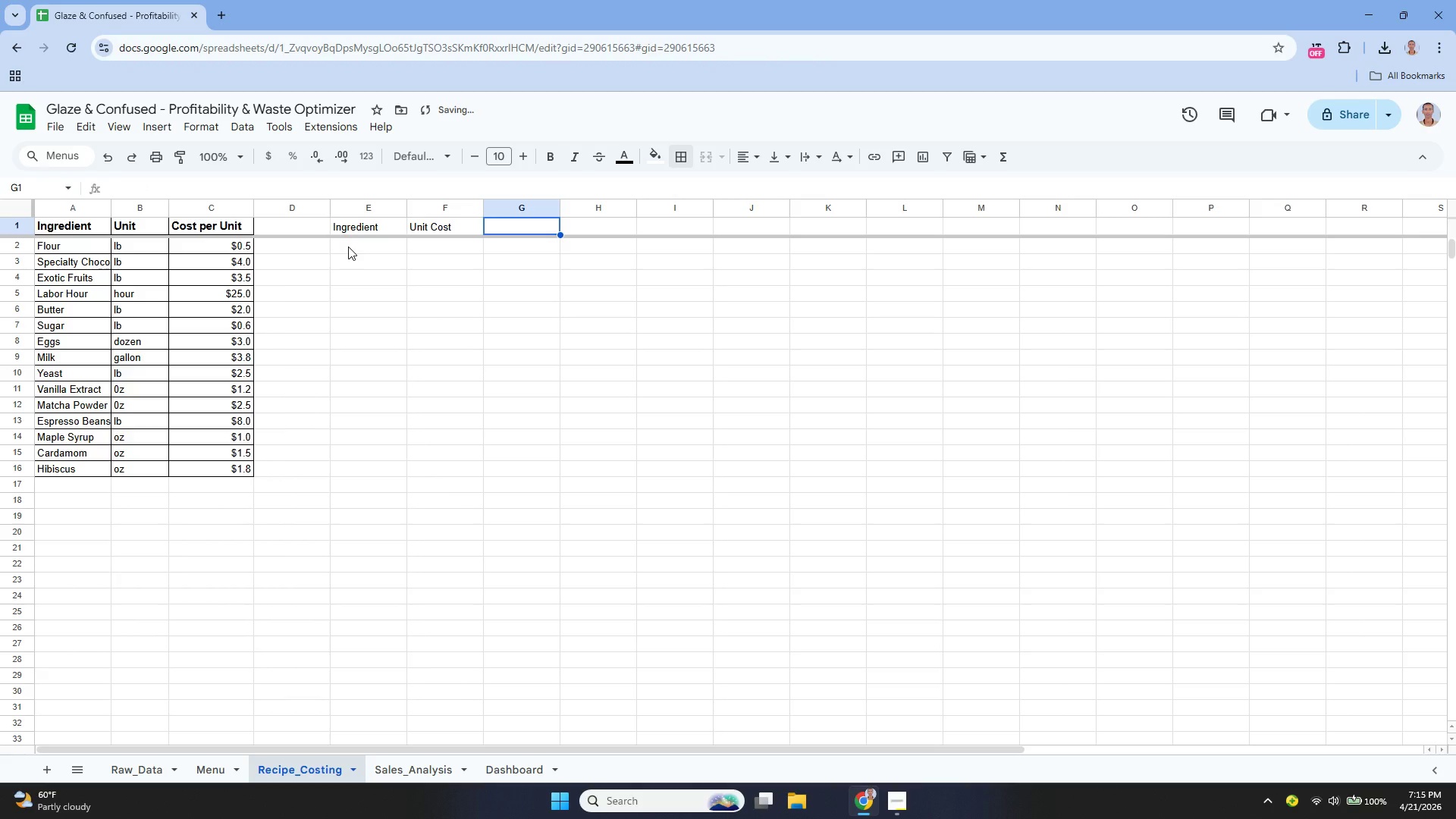 
wait(8.14)
 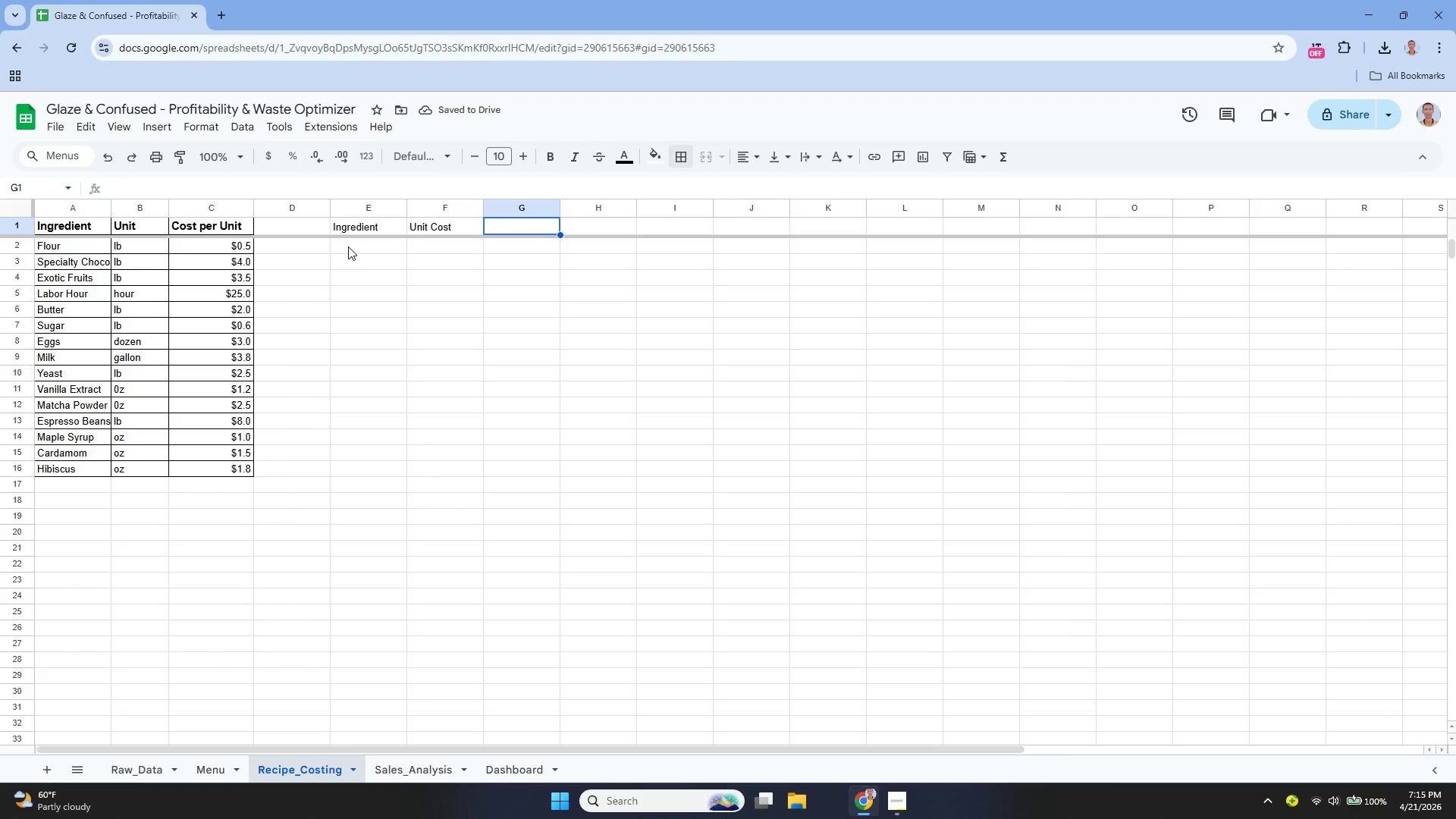 
left_click([367, 239])
 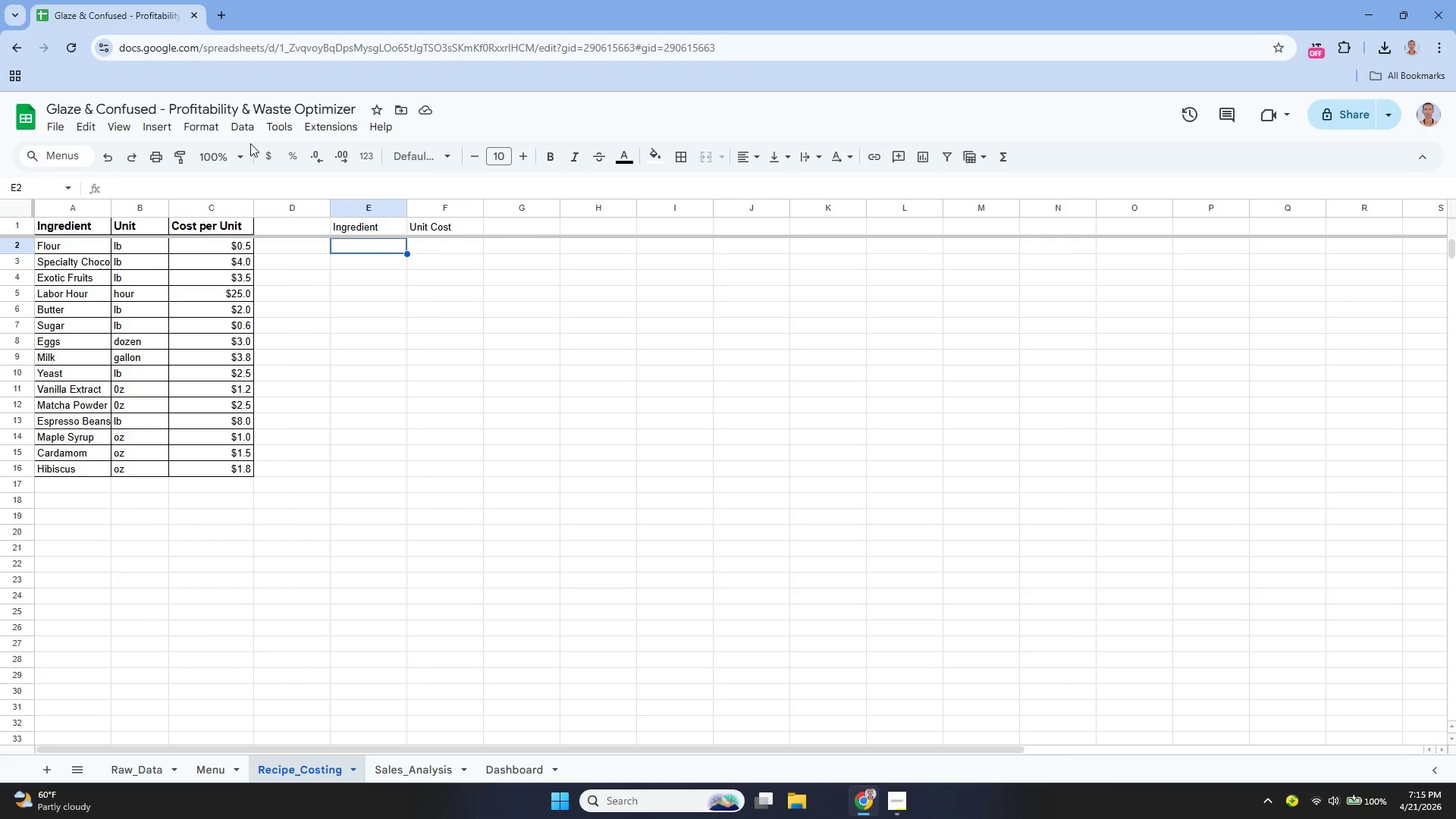 
wait(5.16)
 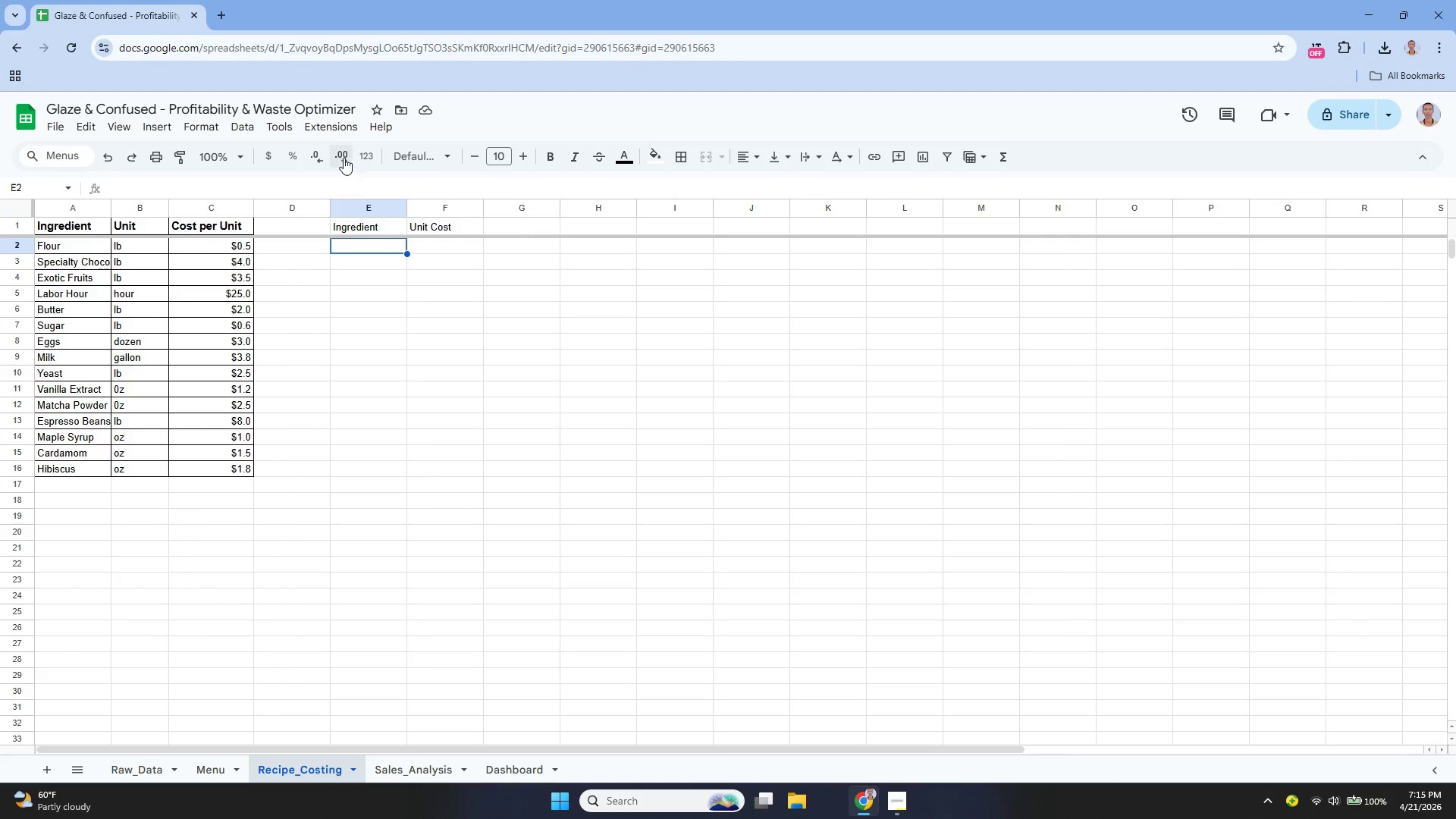 
mouse_move([252, 162])
 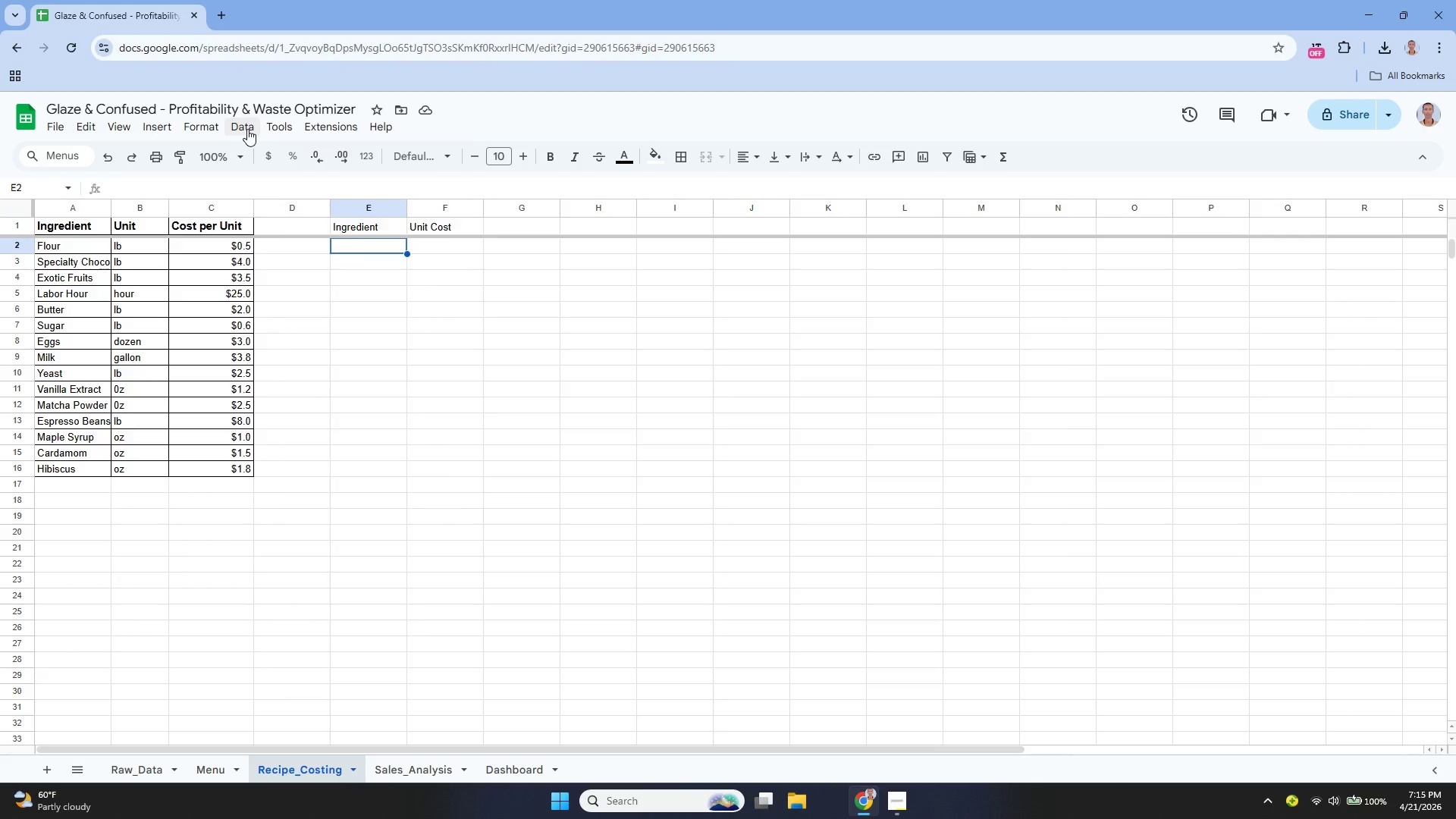 
left_click([247, 129])
 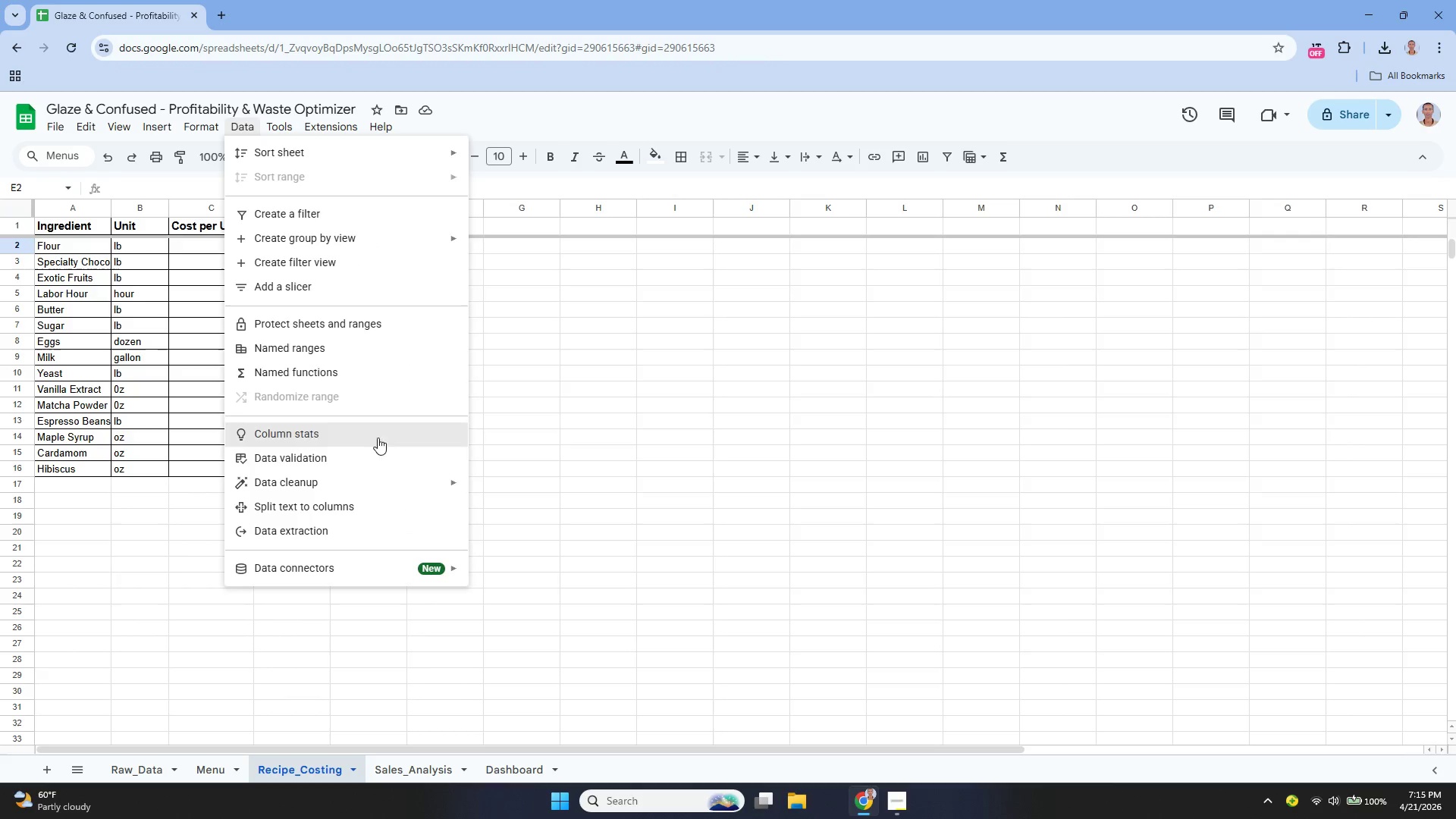 
left_click([350, 453])
 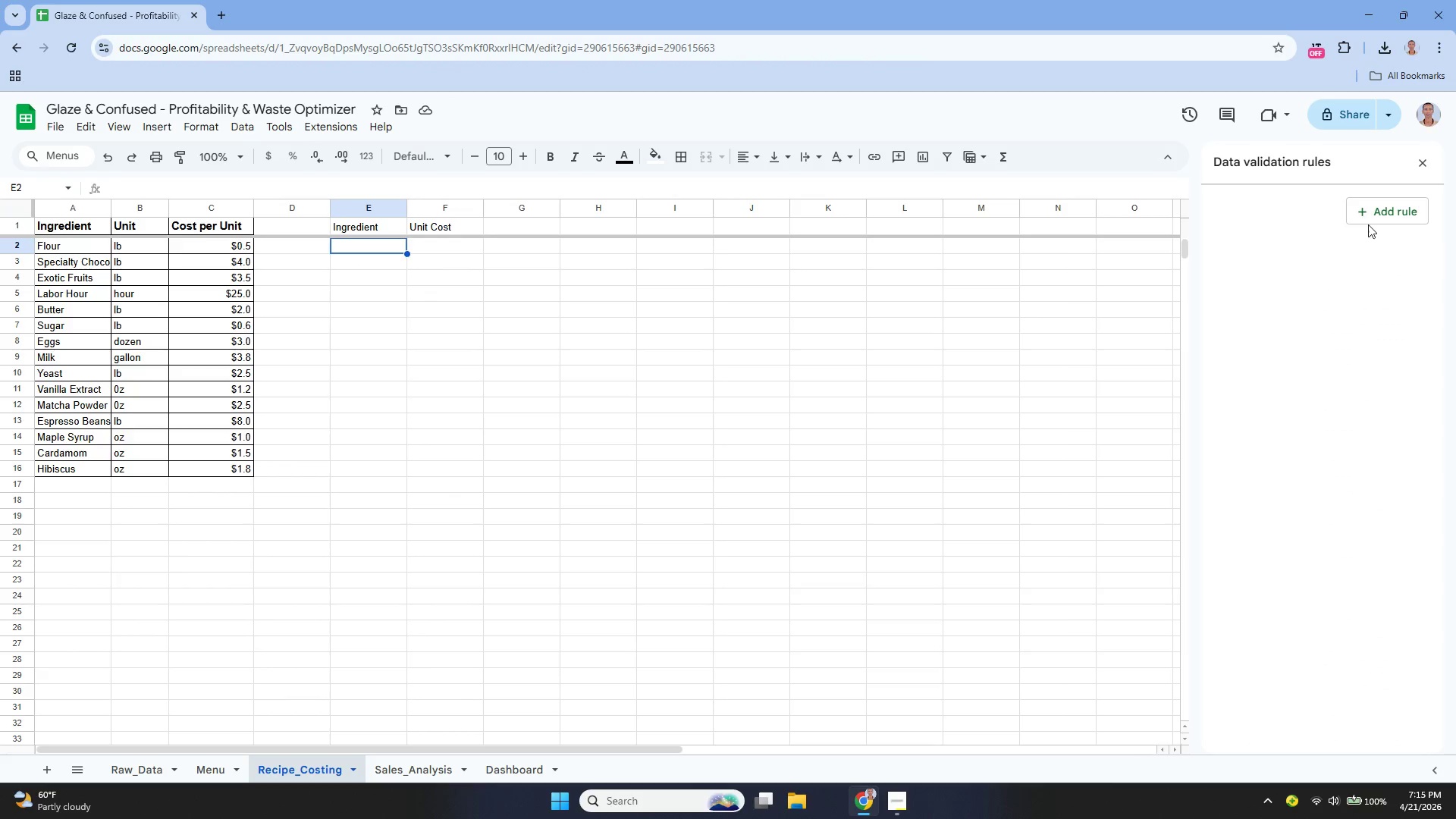 
left_click([1366, 221])
 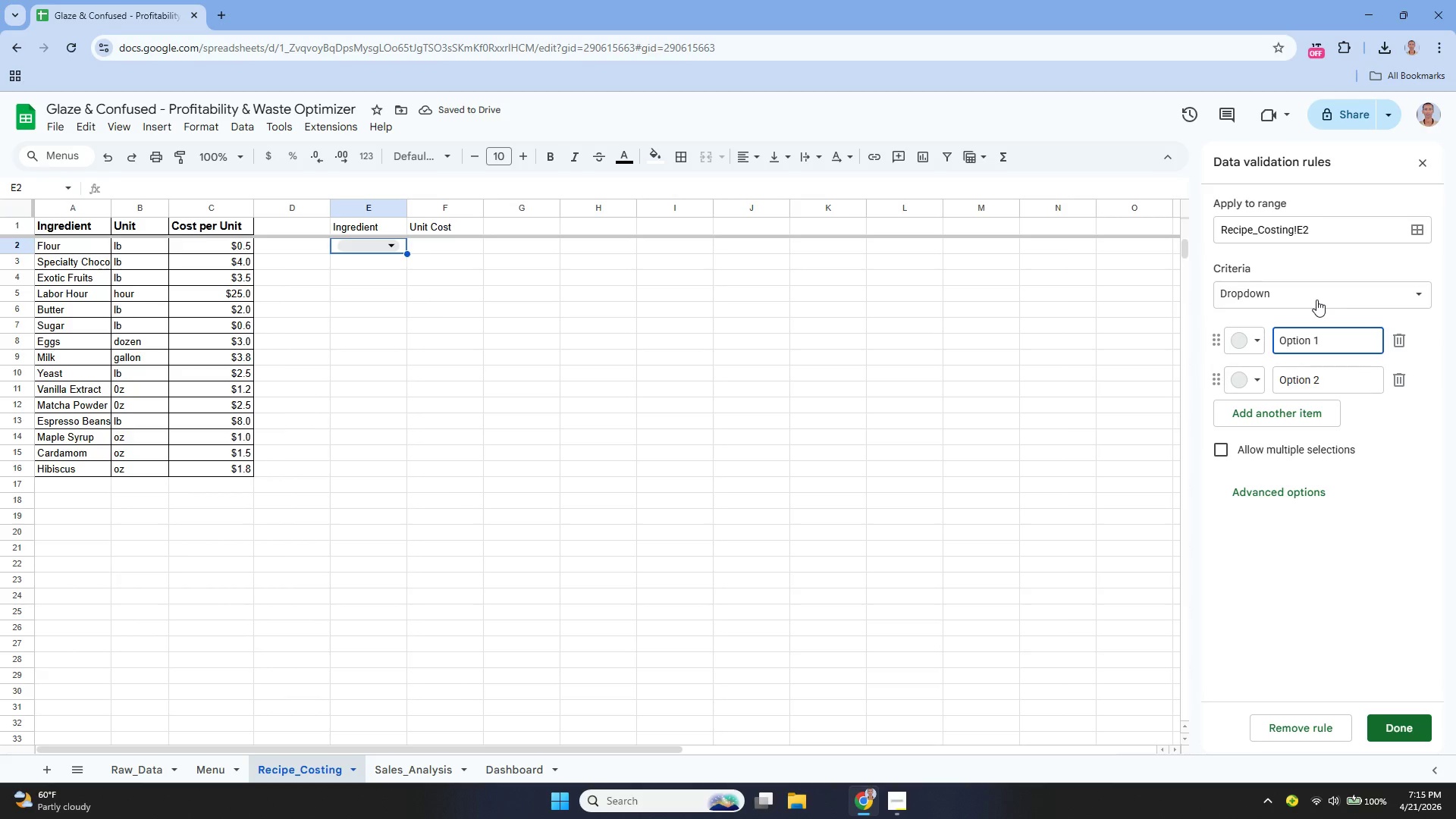 
wait(5.72)
 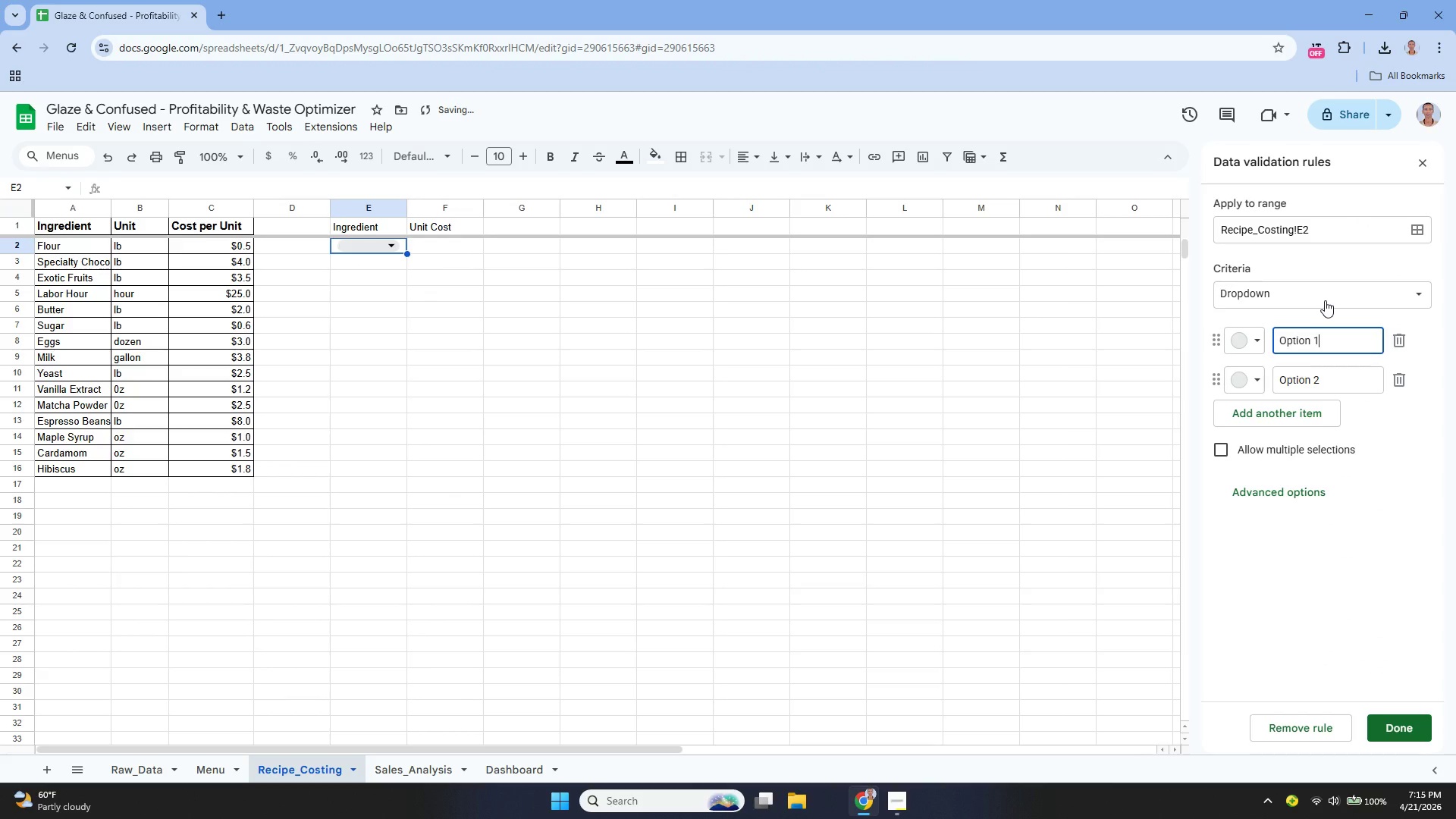 
left_click([1276, 285])
 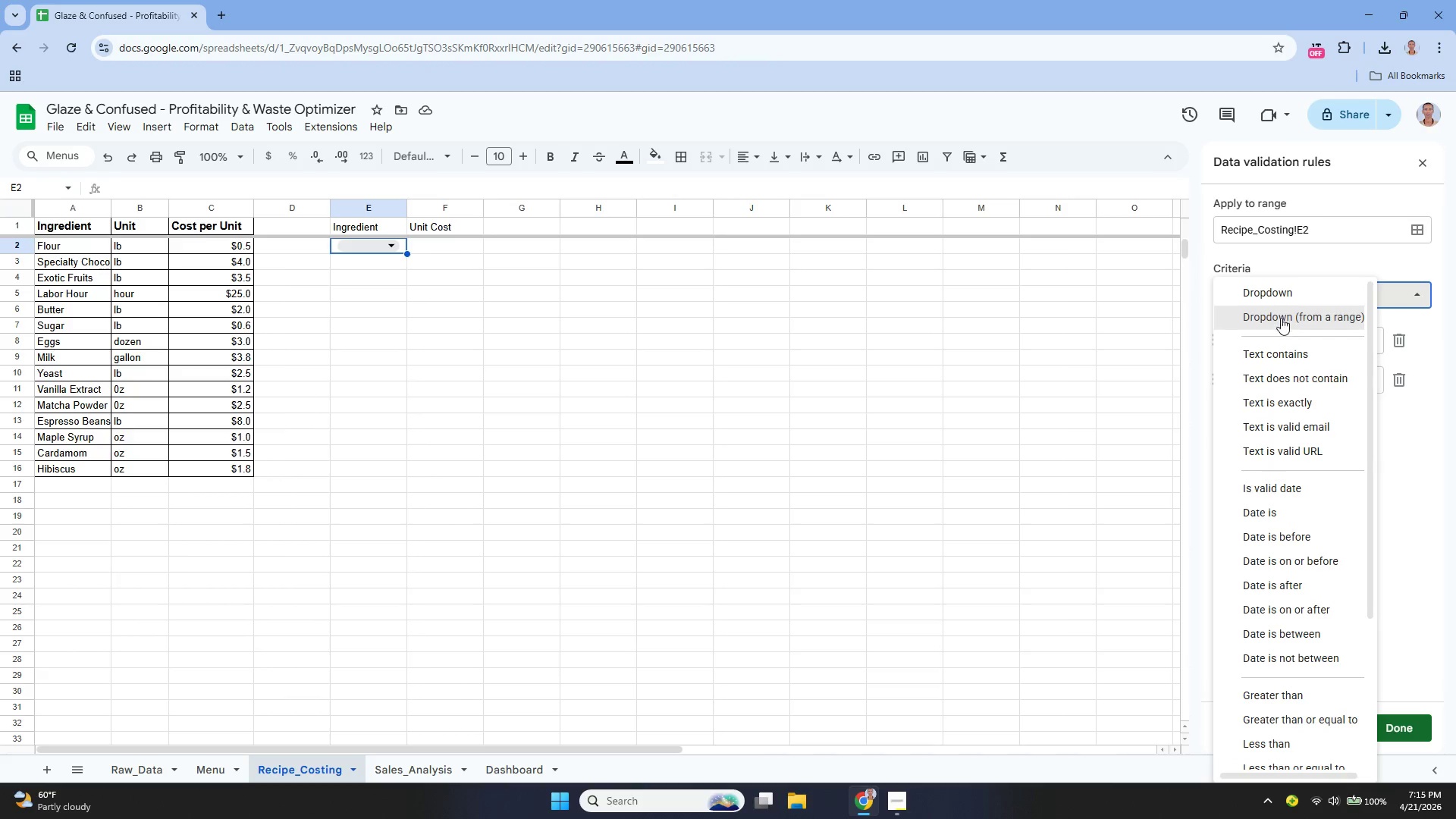 
left_click([1281, 318])
 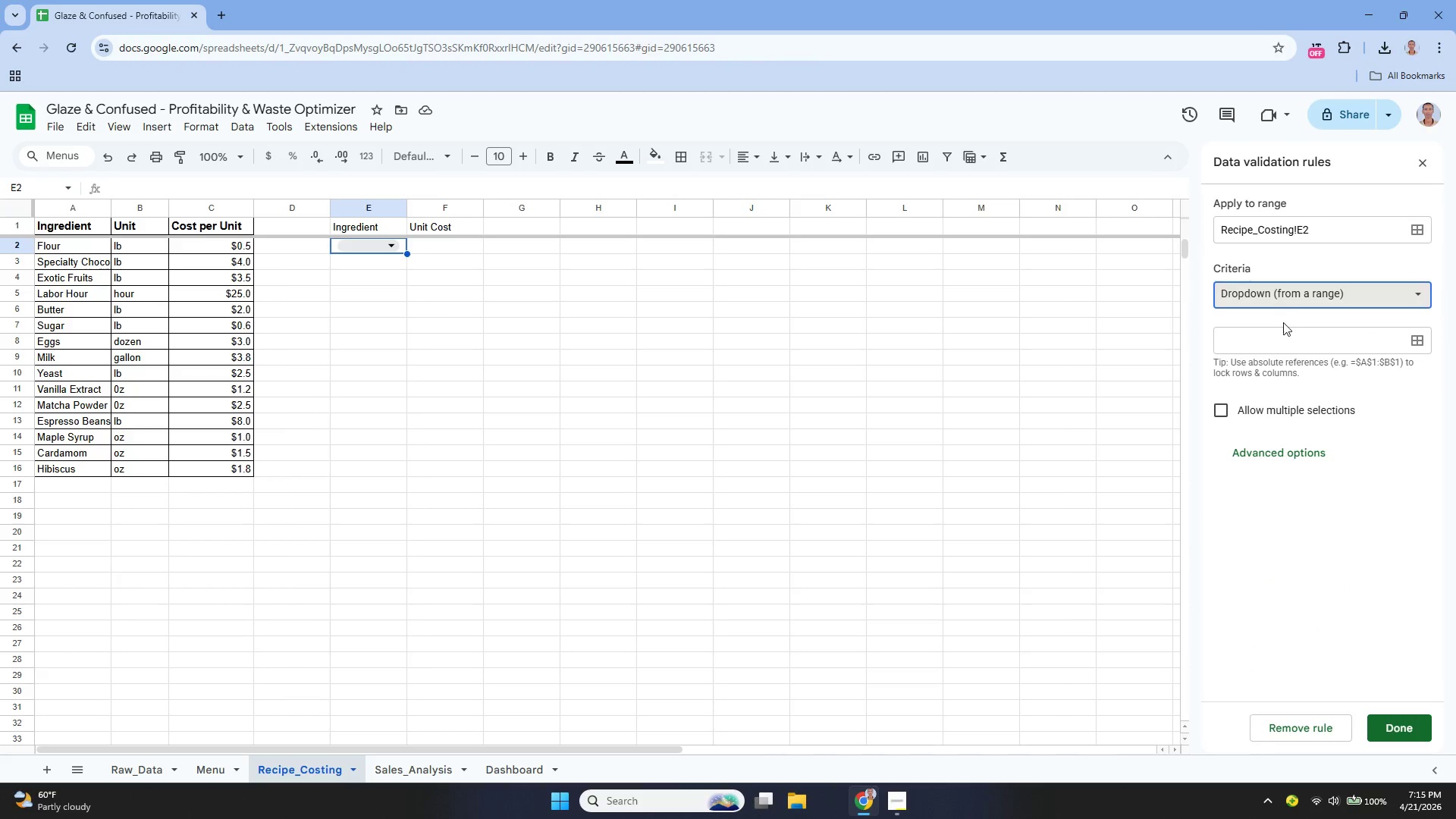 
left_click([1282, 328])
 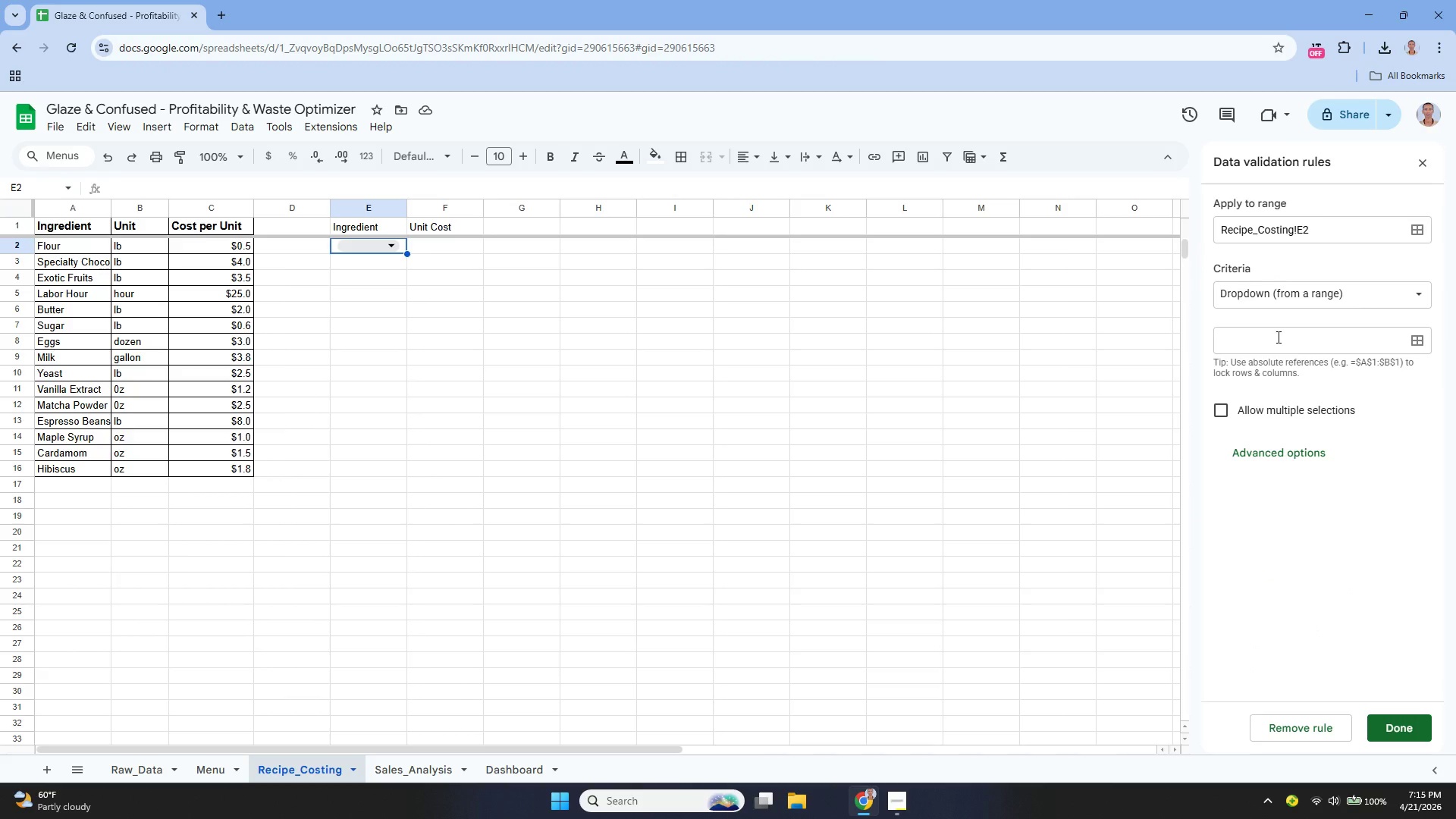 
left_click([1277, 337])
 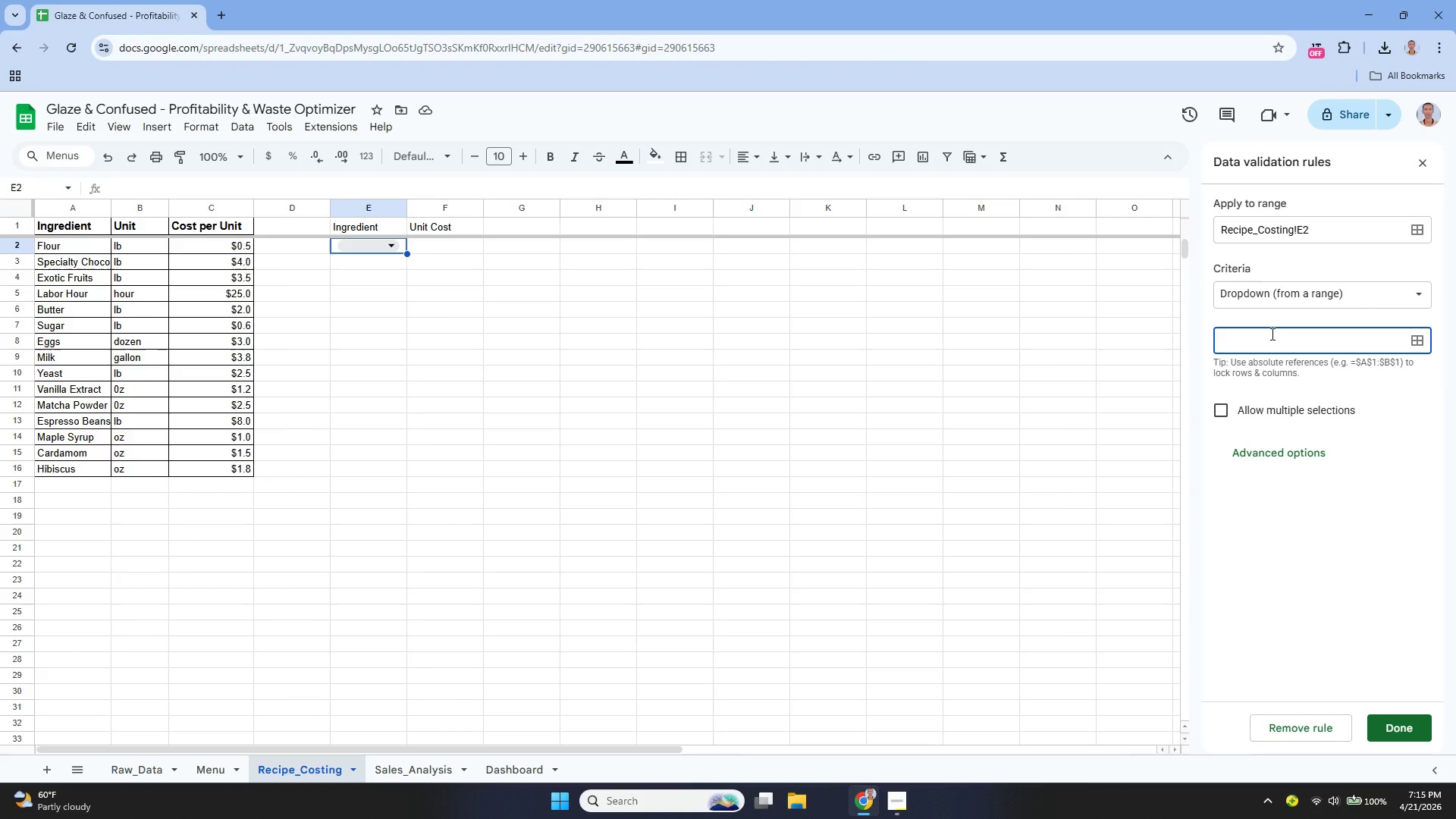 
type(A2)
 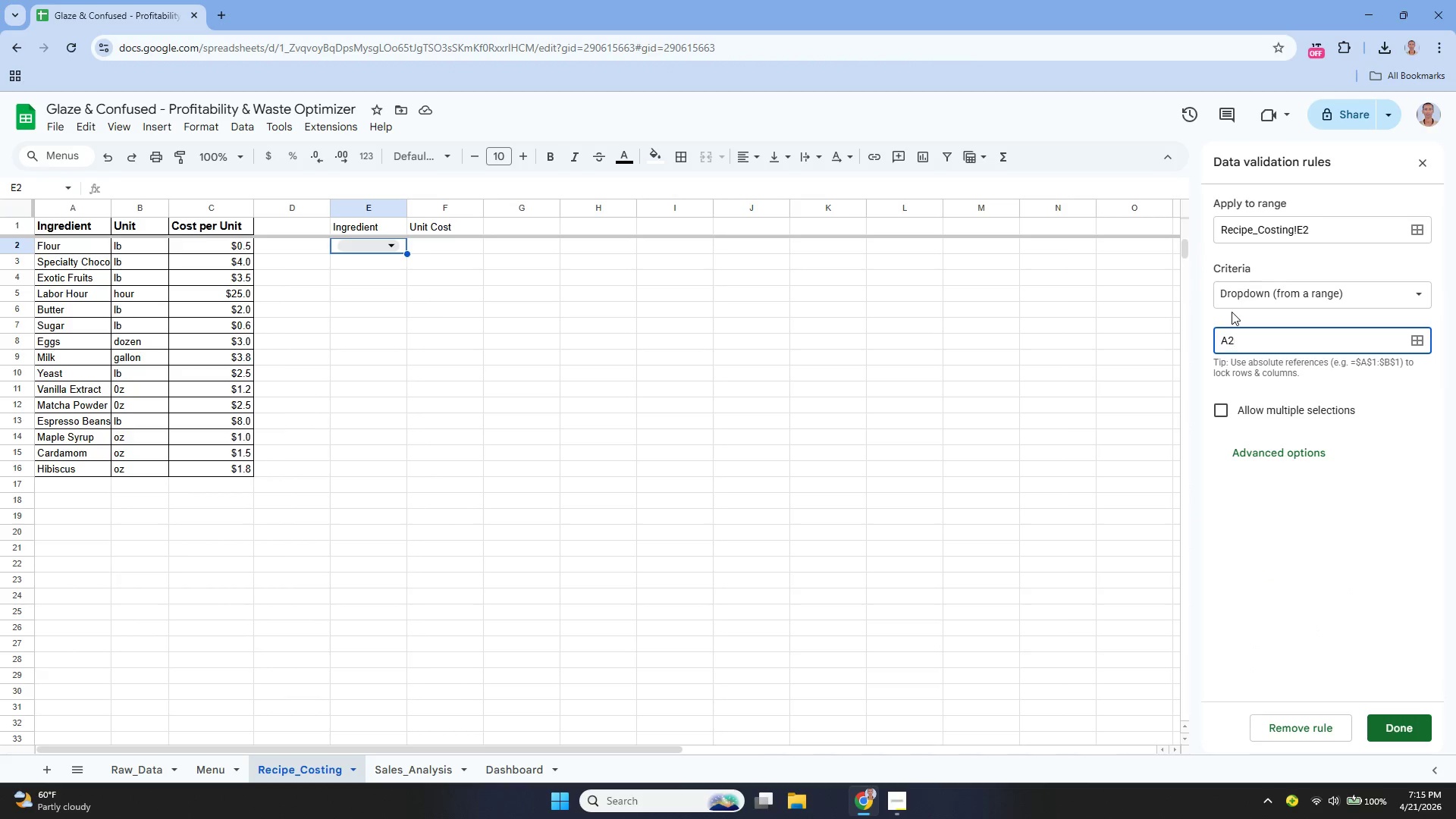 
key(Shift+Semicolon)
 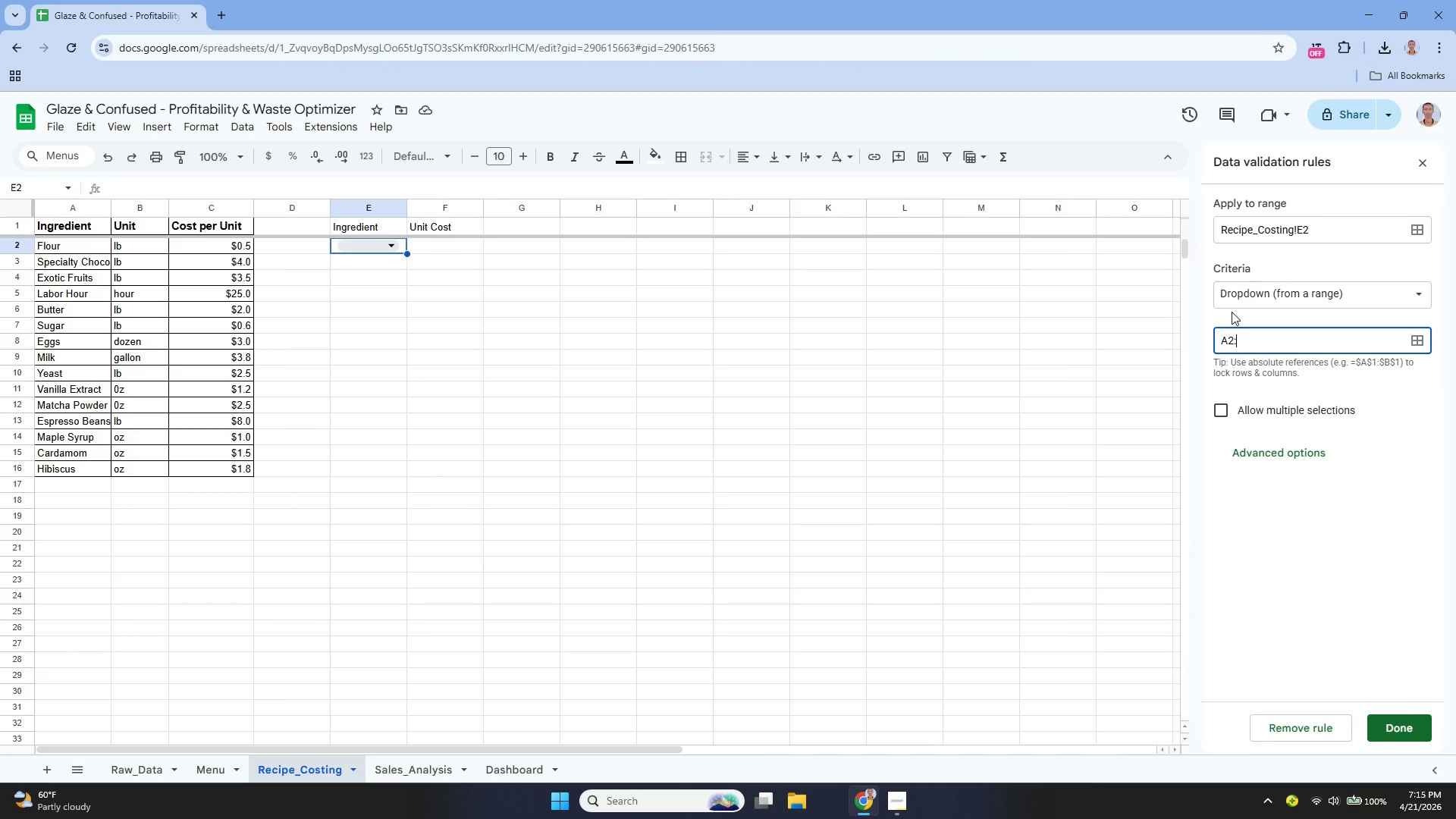 
key(Shift+ShiftLeft)
 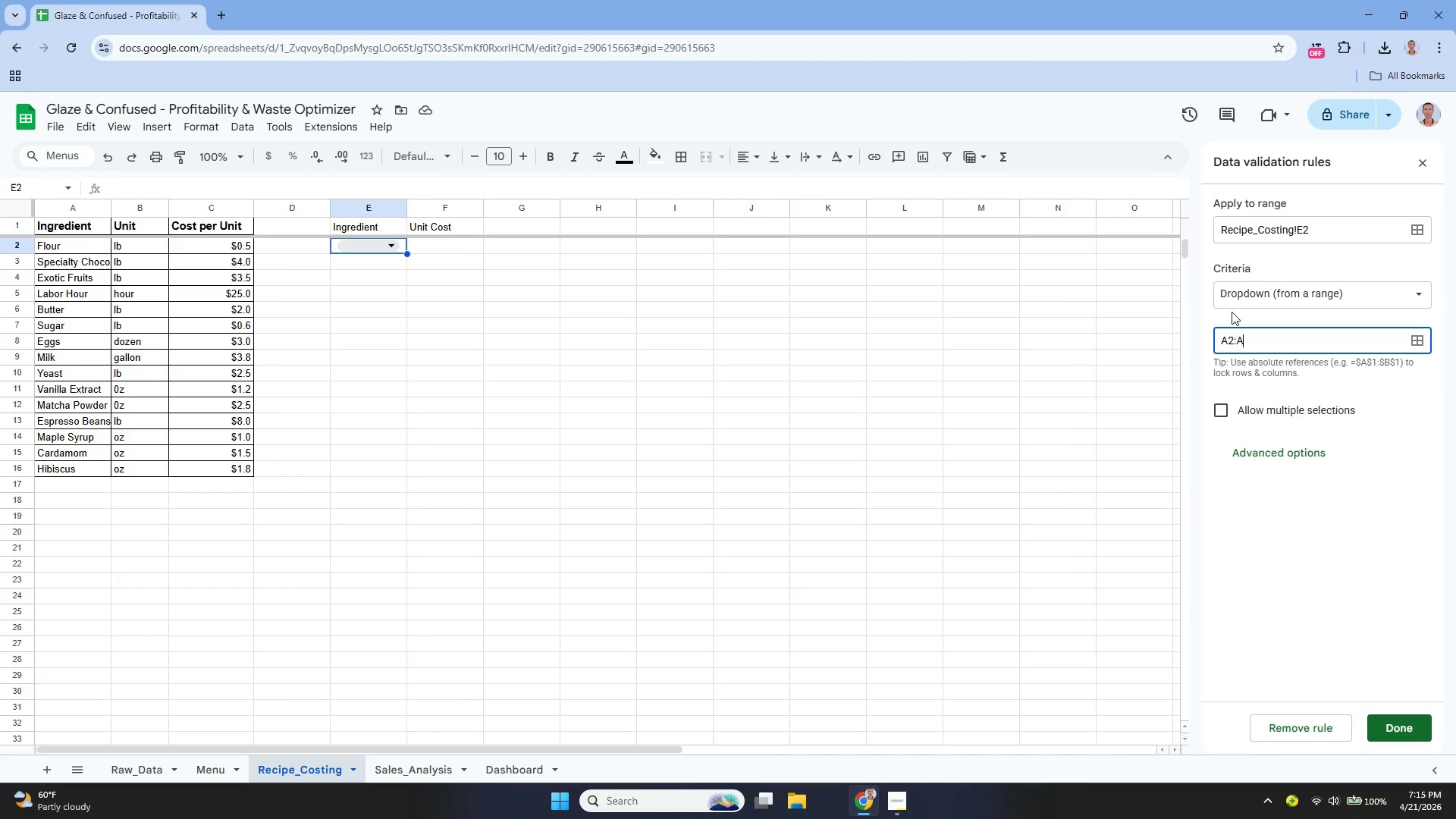 
key(Shift+A)
 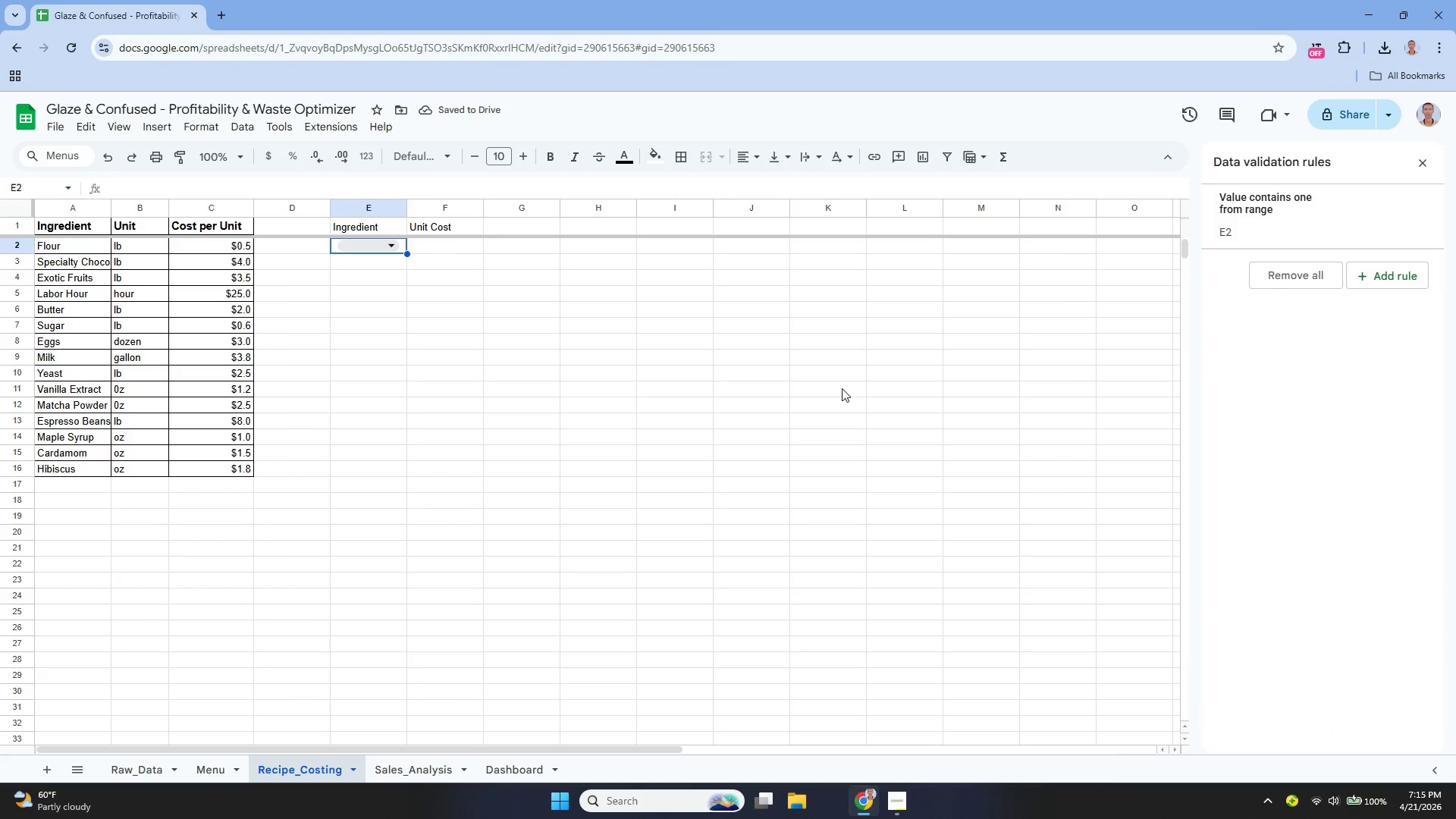 
wait(6.66)
 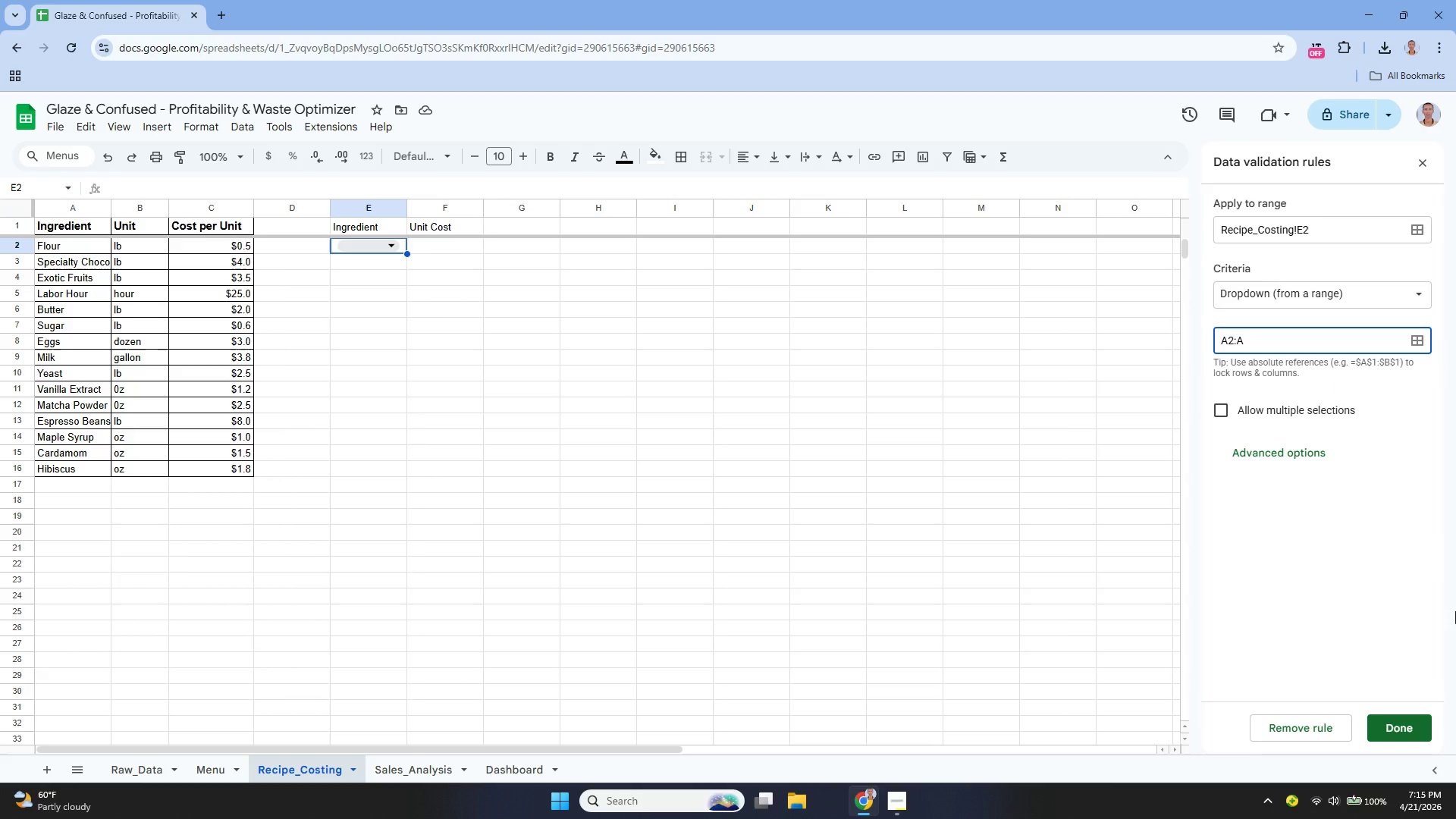 
left_click([436, 247])
 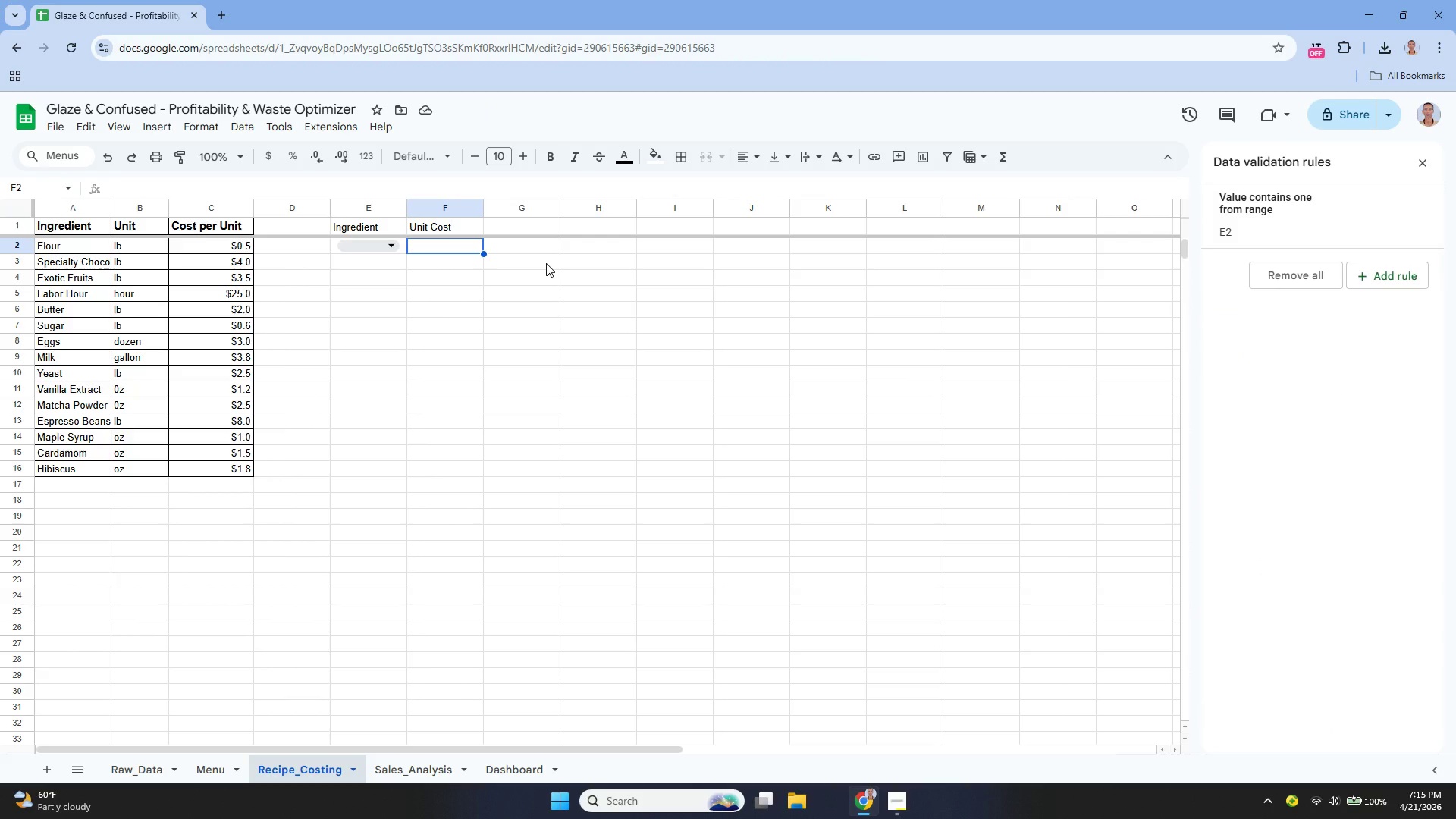 
type(=XLO)
 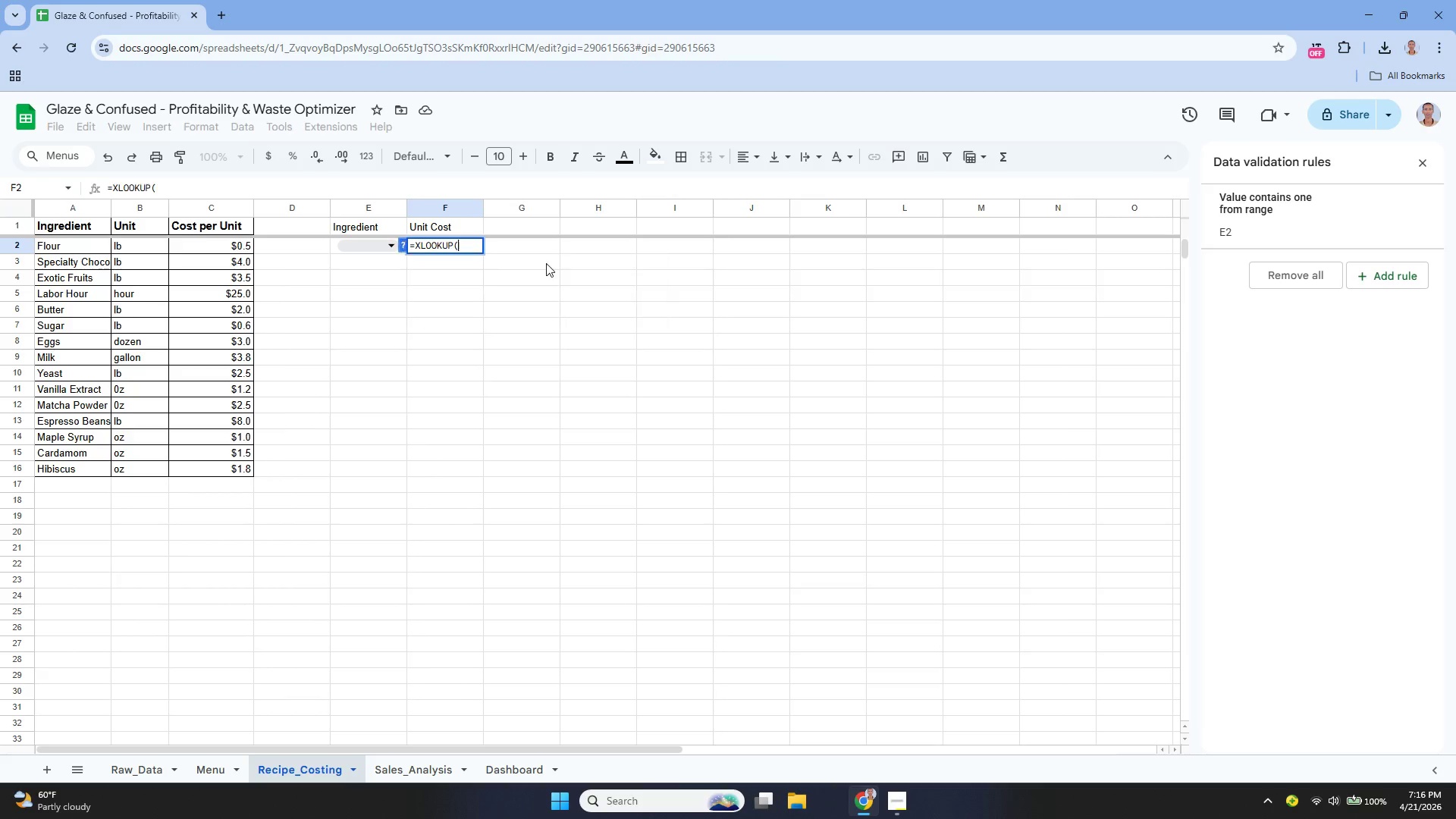 
key(Enter)
 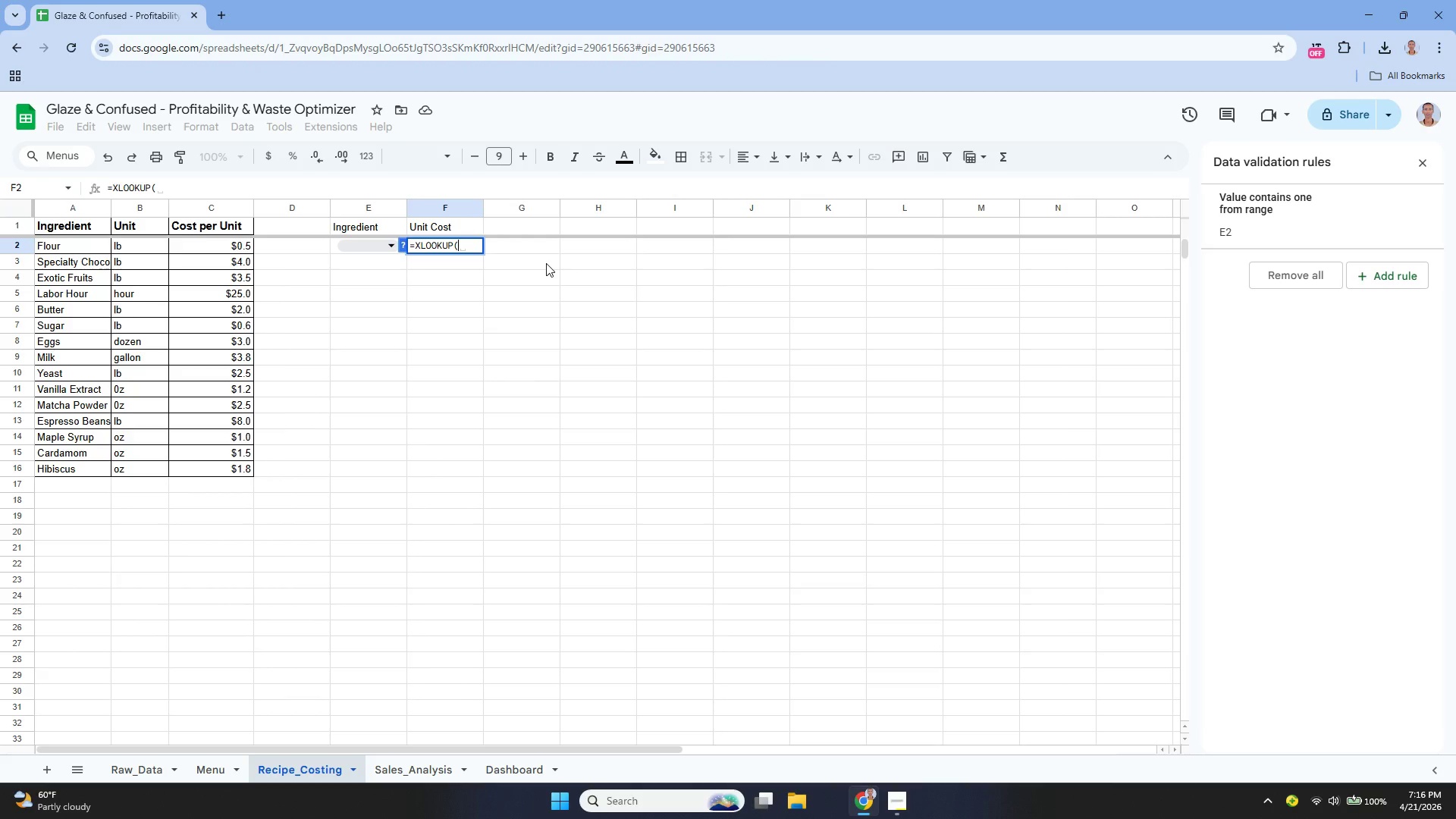 
type(E2, A2:A, C2:C, 0))
 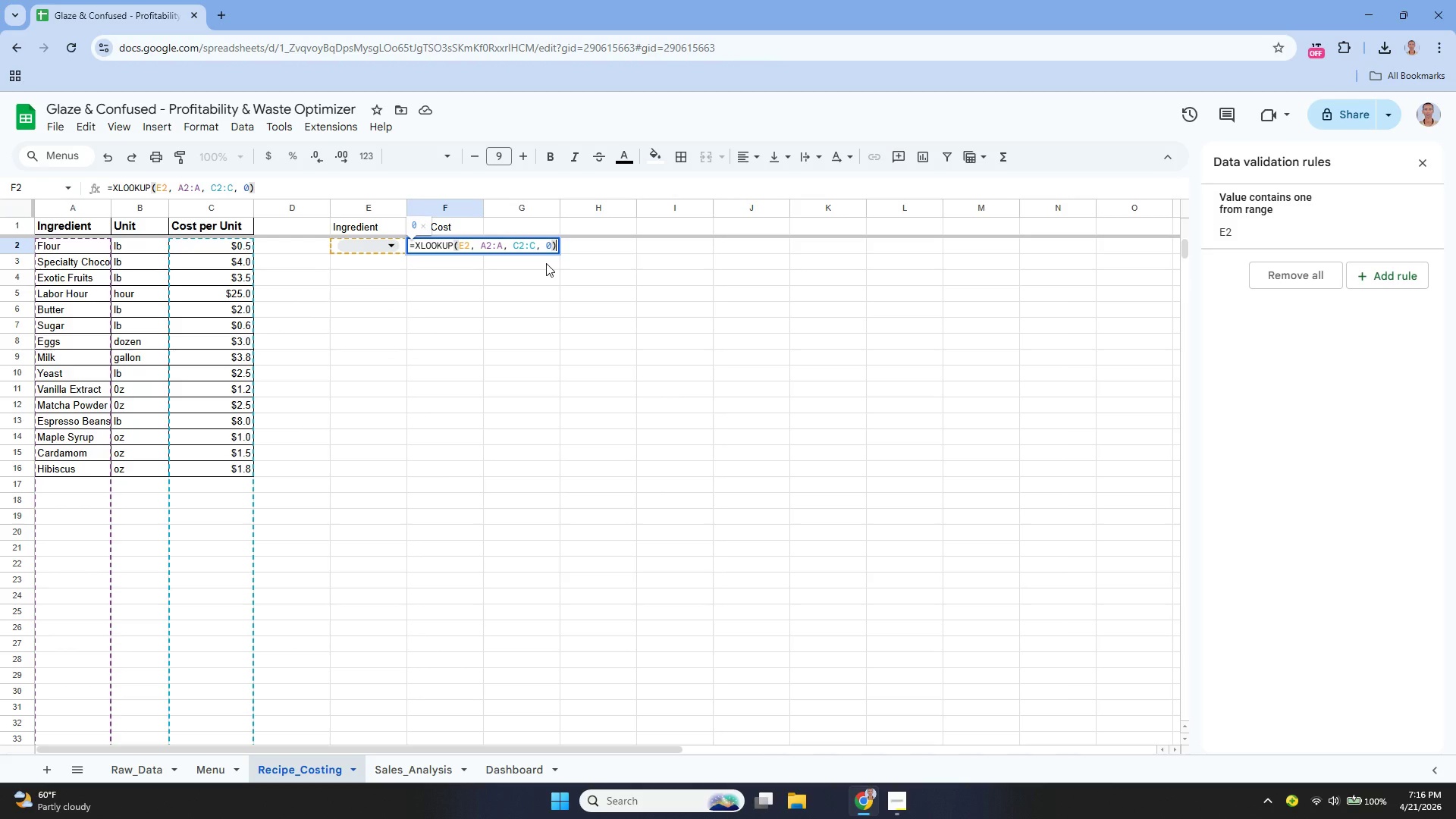 
key(Enter)
 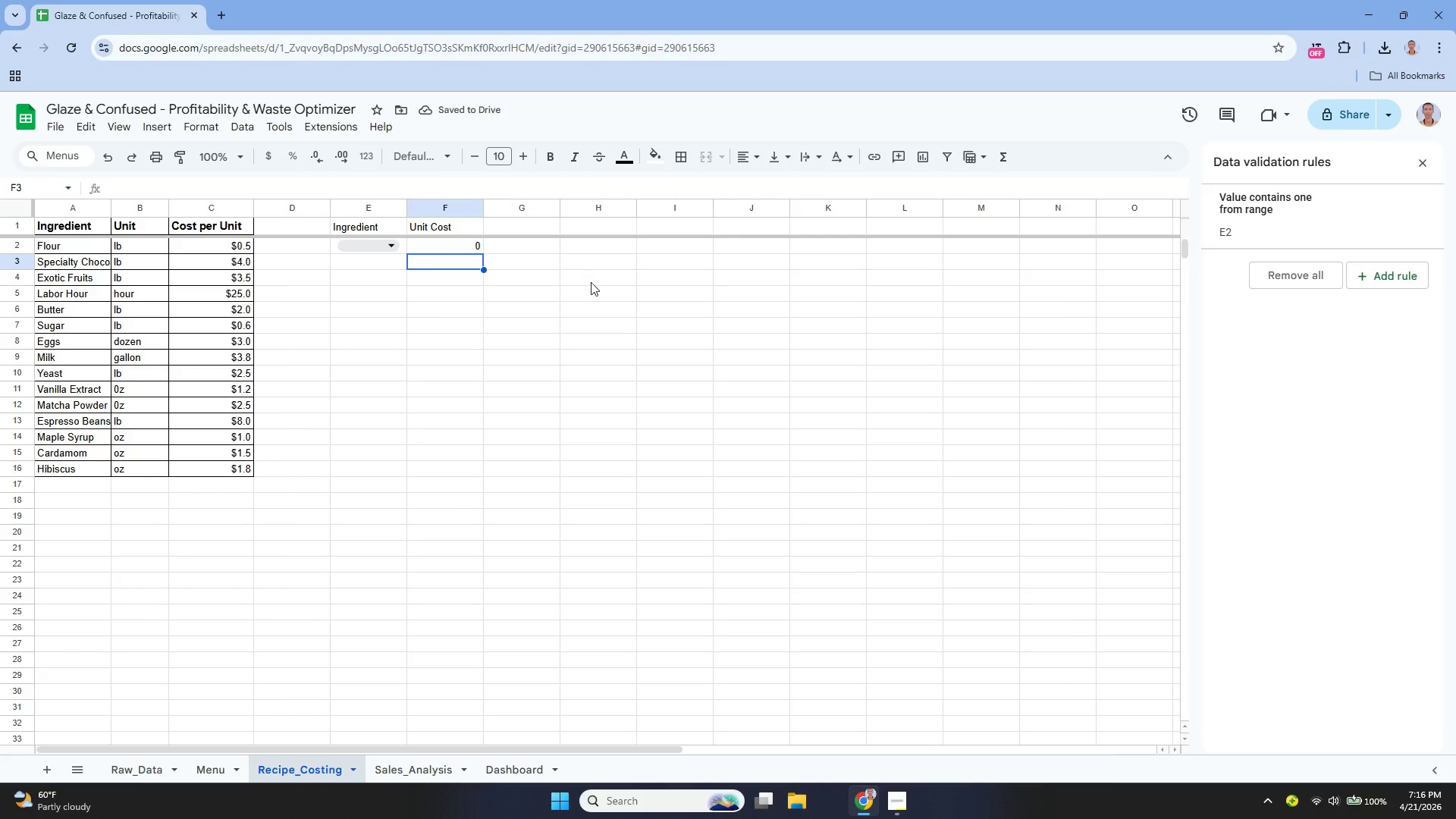 
wait(6.39)
 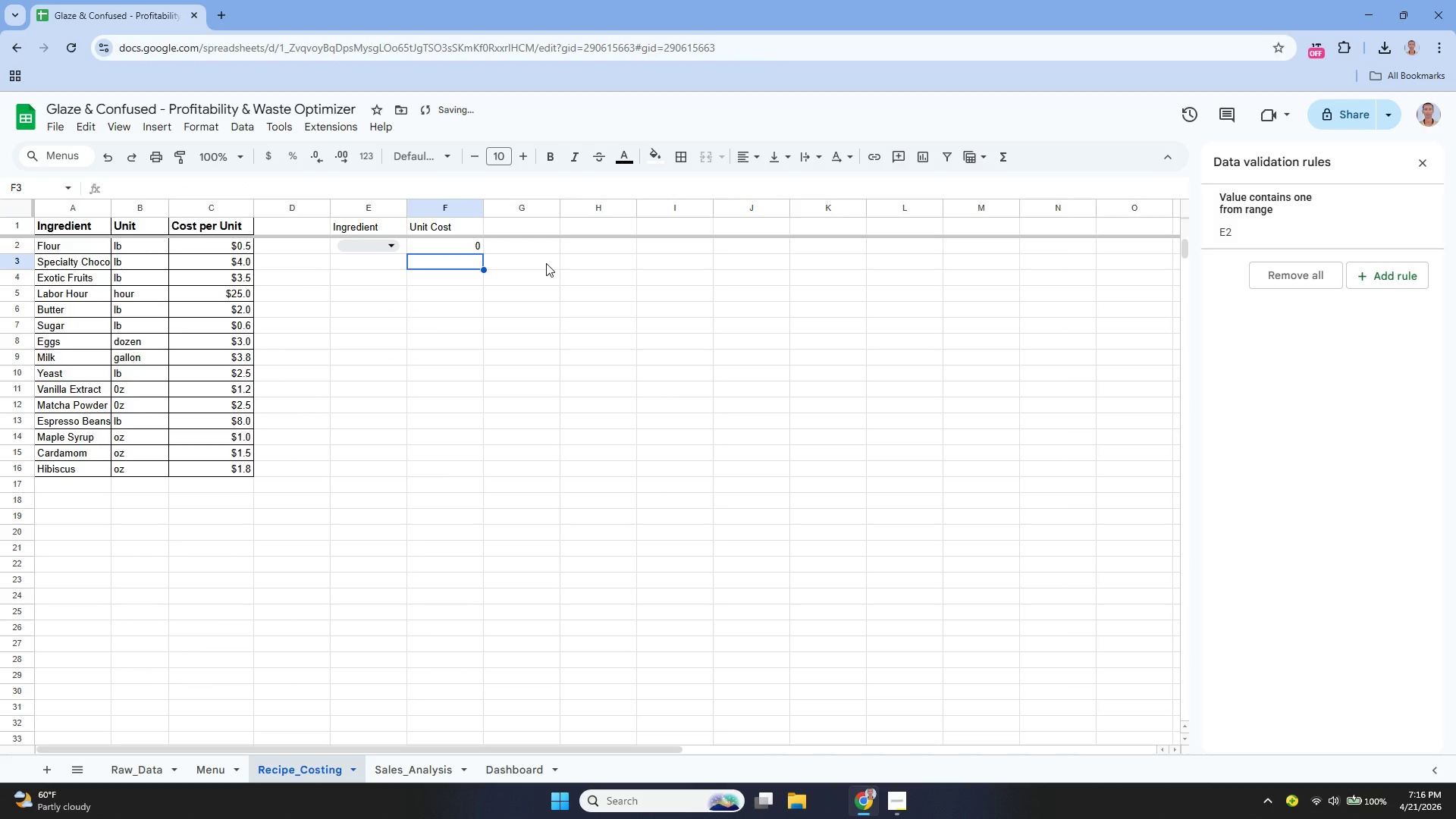 
left_click([382, 248])
 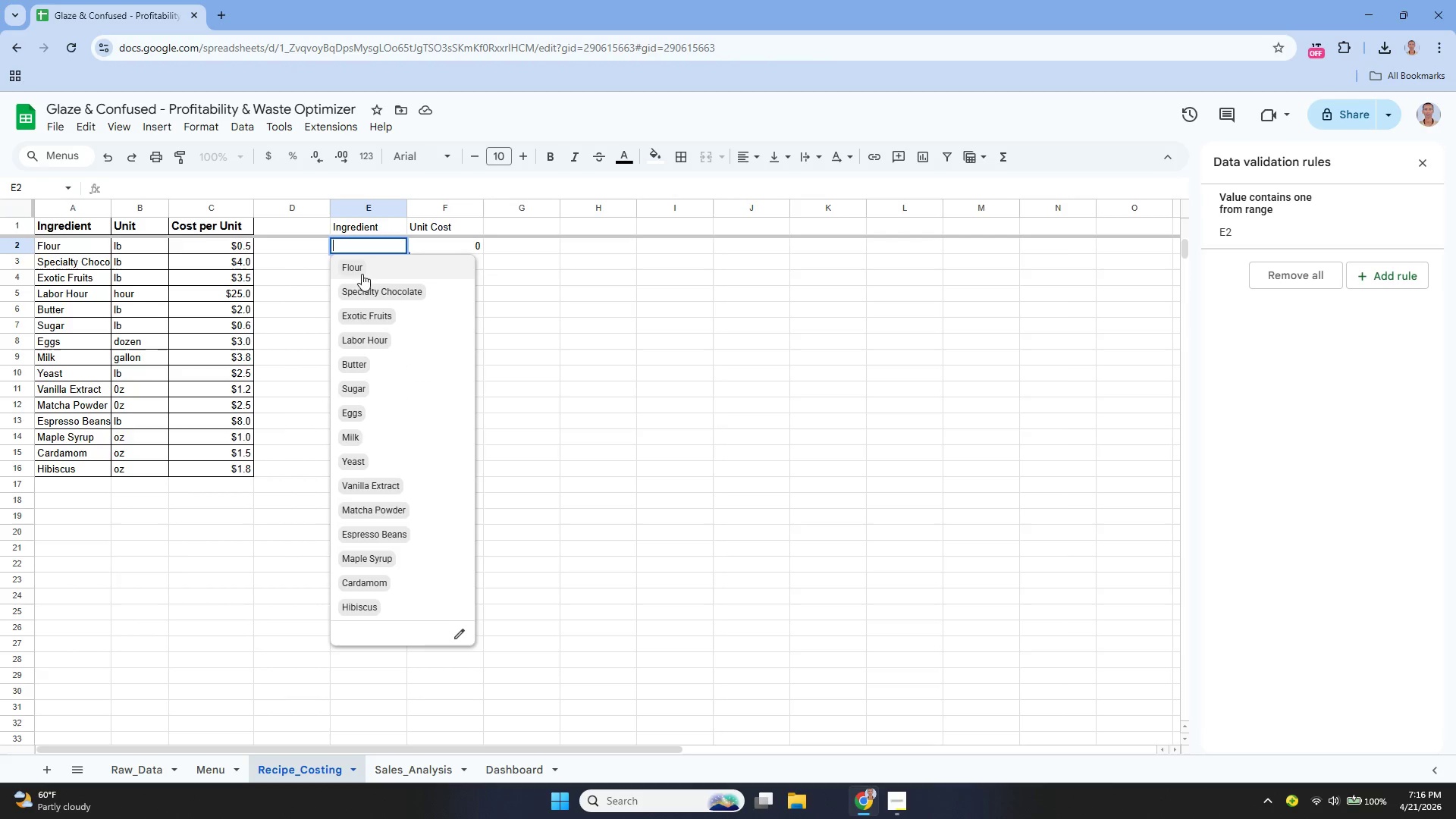 
left_click([359, 268])
 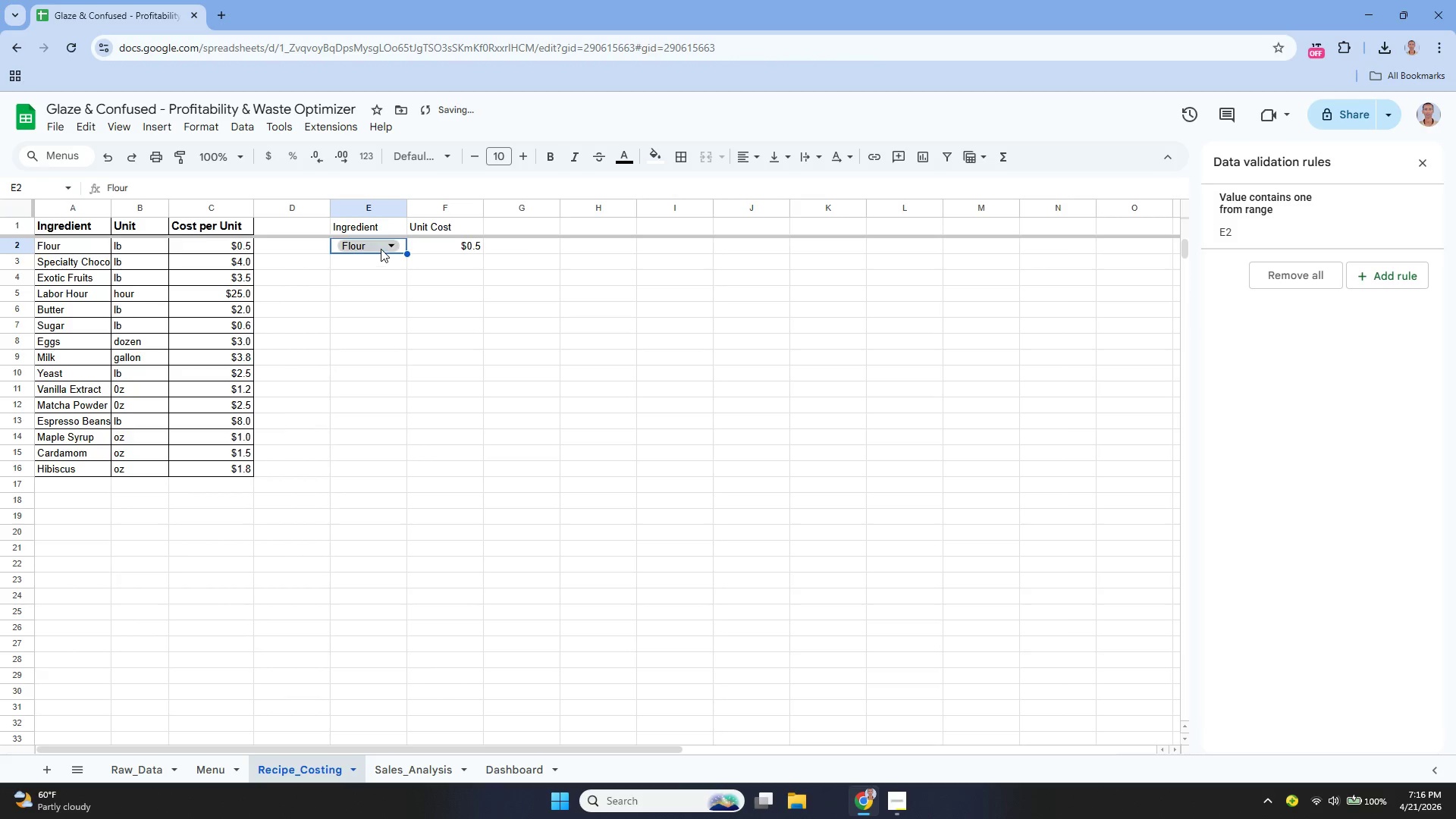 
left_click([380, 248])
 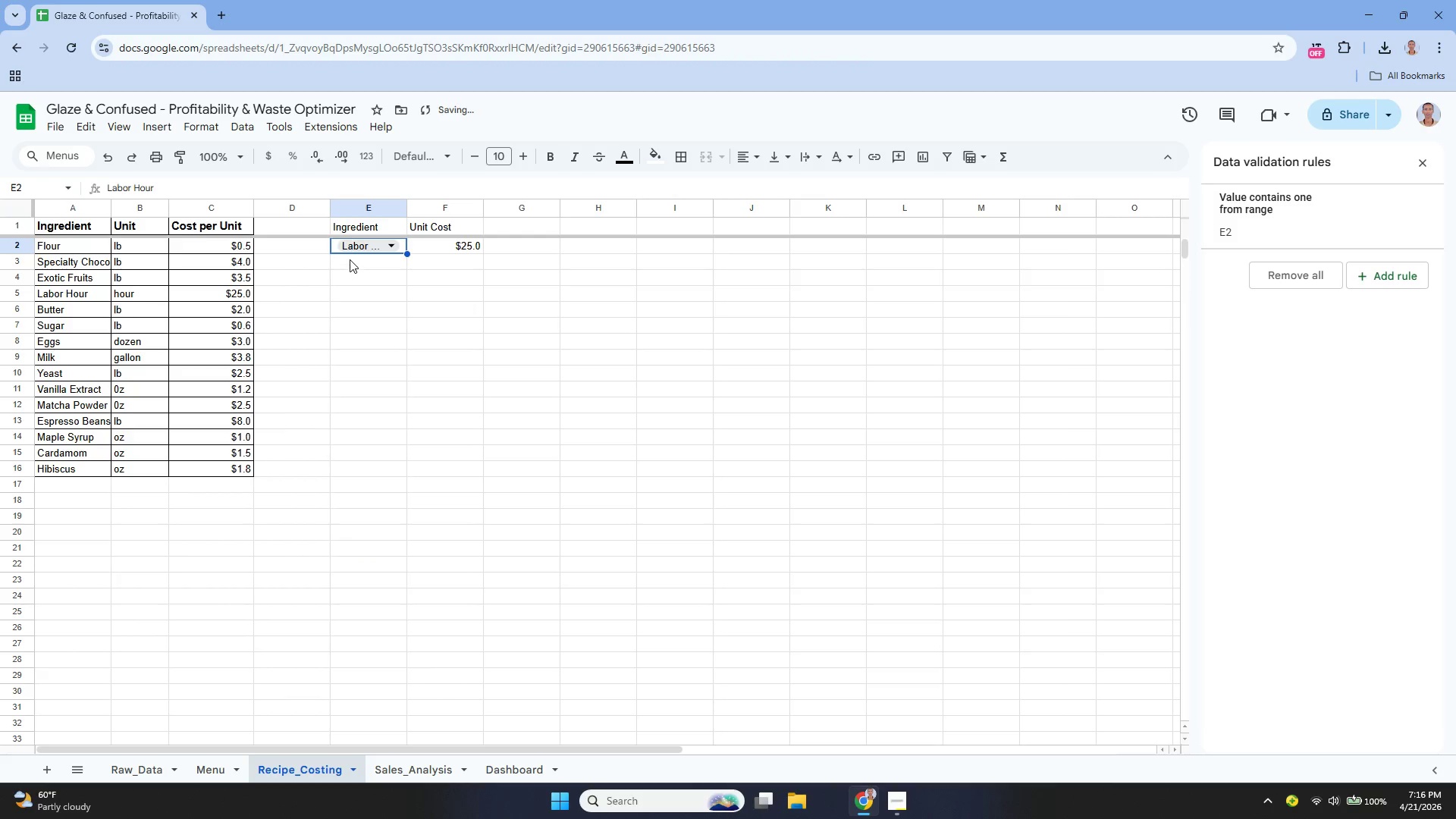 
left_click([359, 242])
 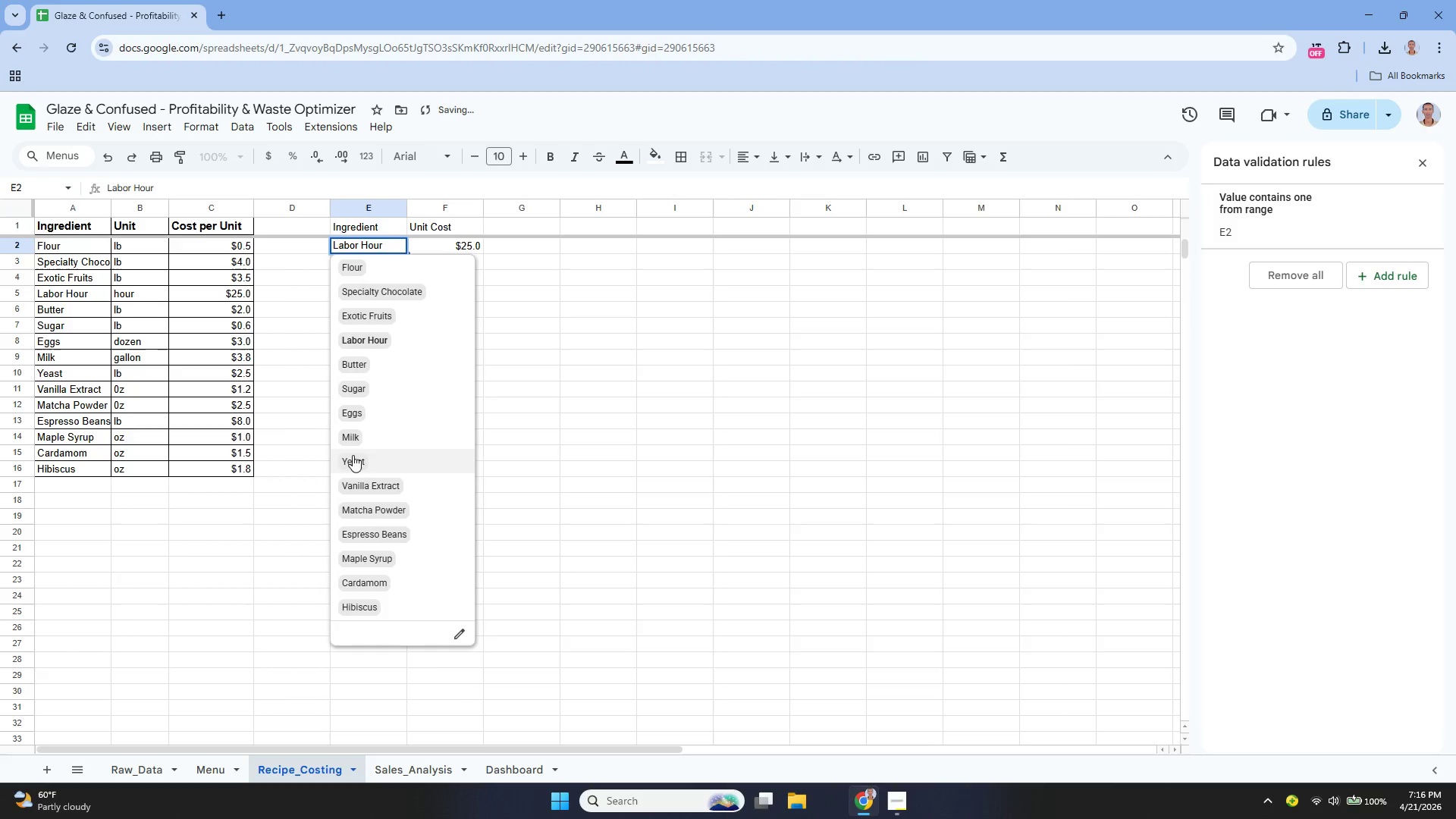 
left_click([356, 428])
 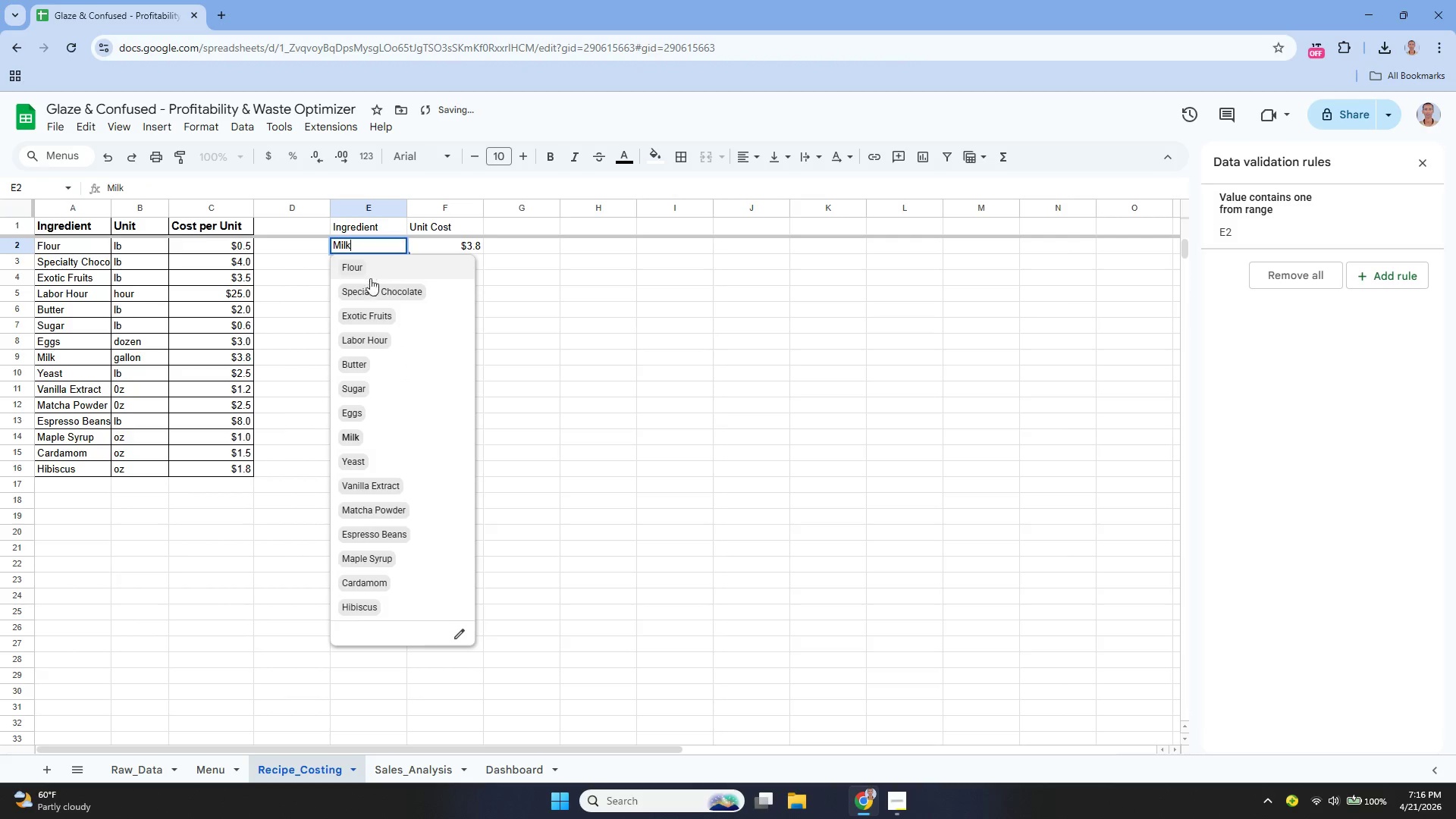 
left_click([375, 343])
 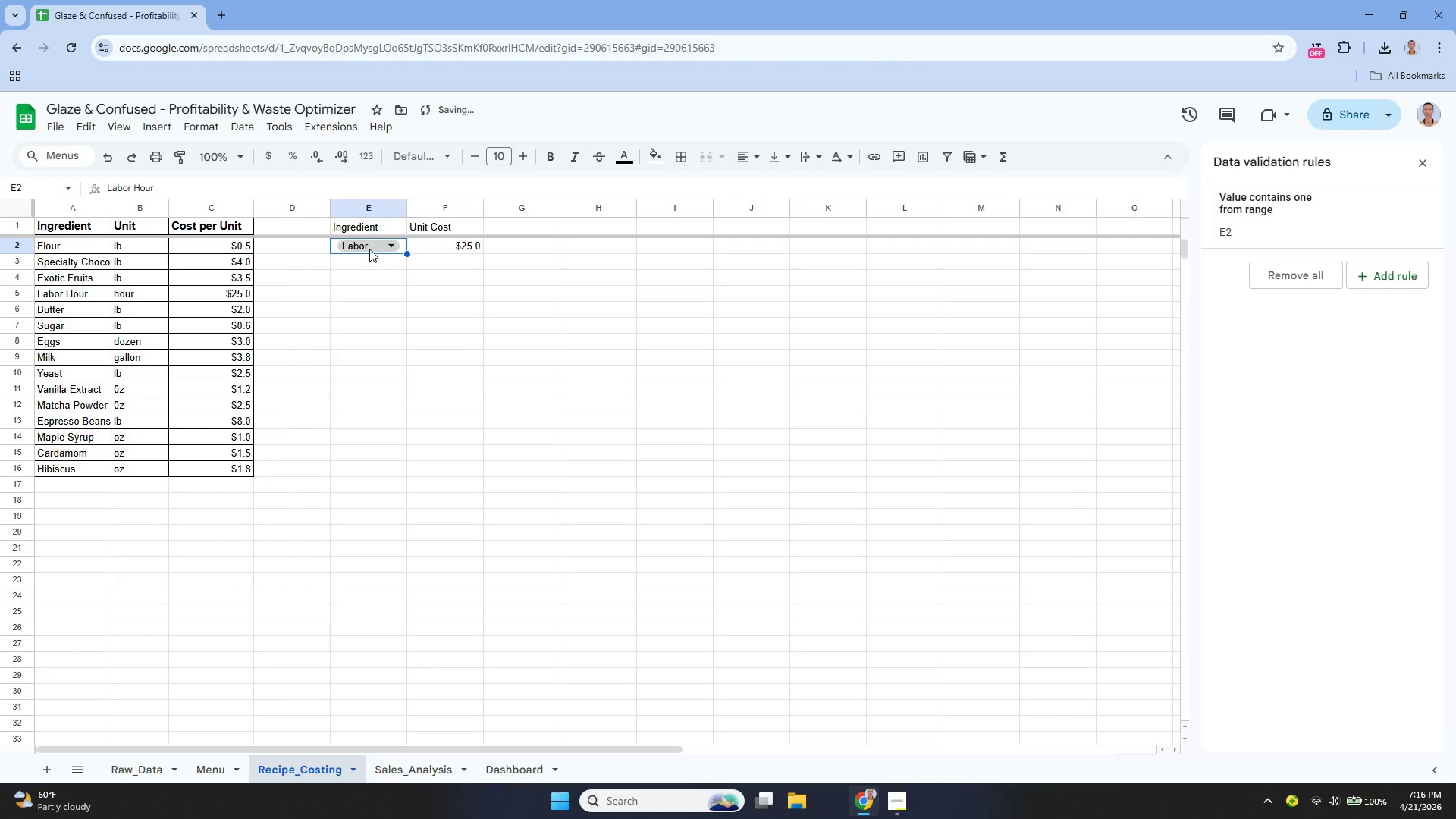 
left_click([369, 246])
 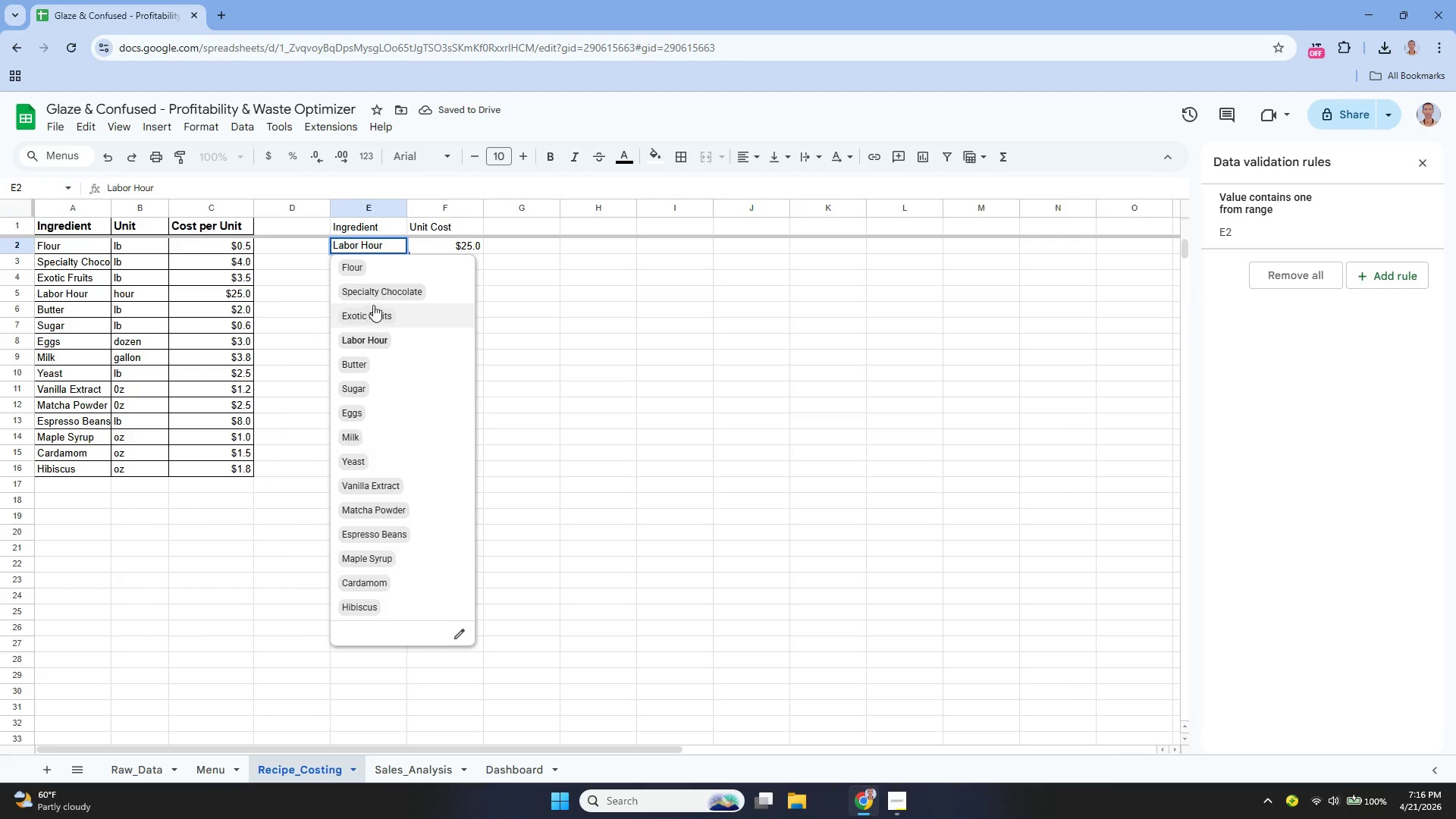 
left_click([389, 296])
 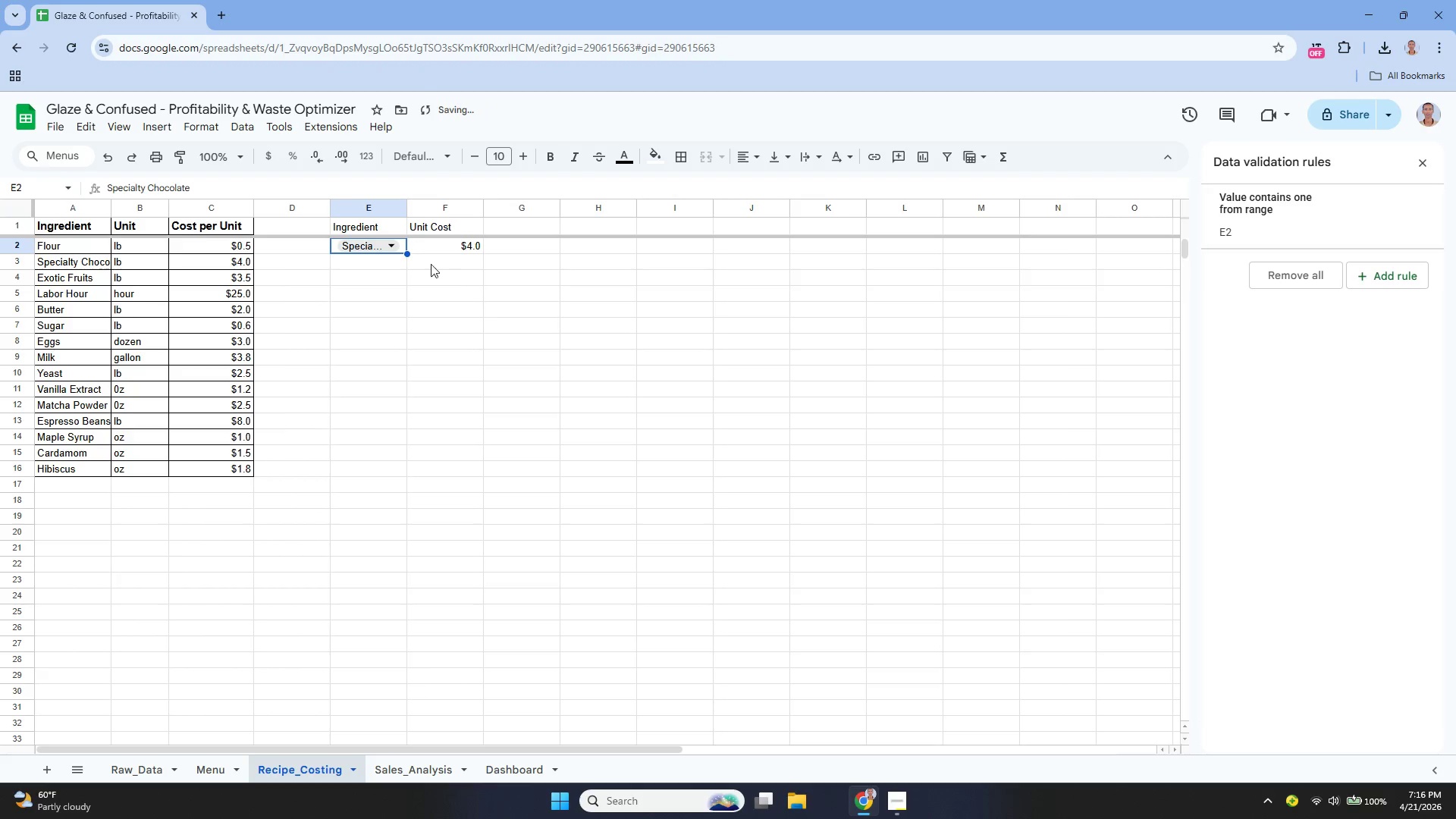 
left_click([365, 233])
 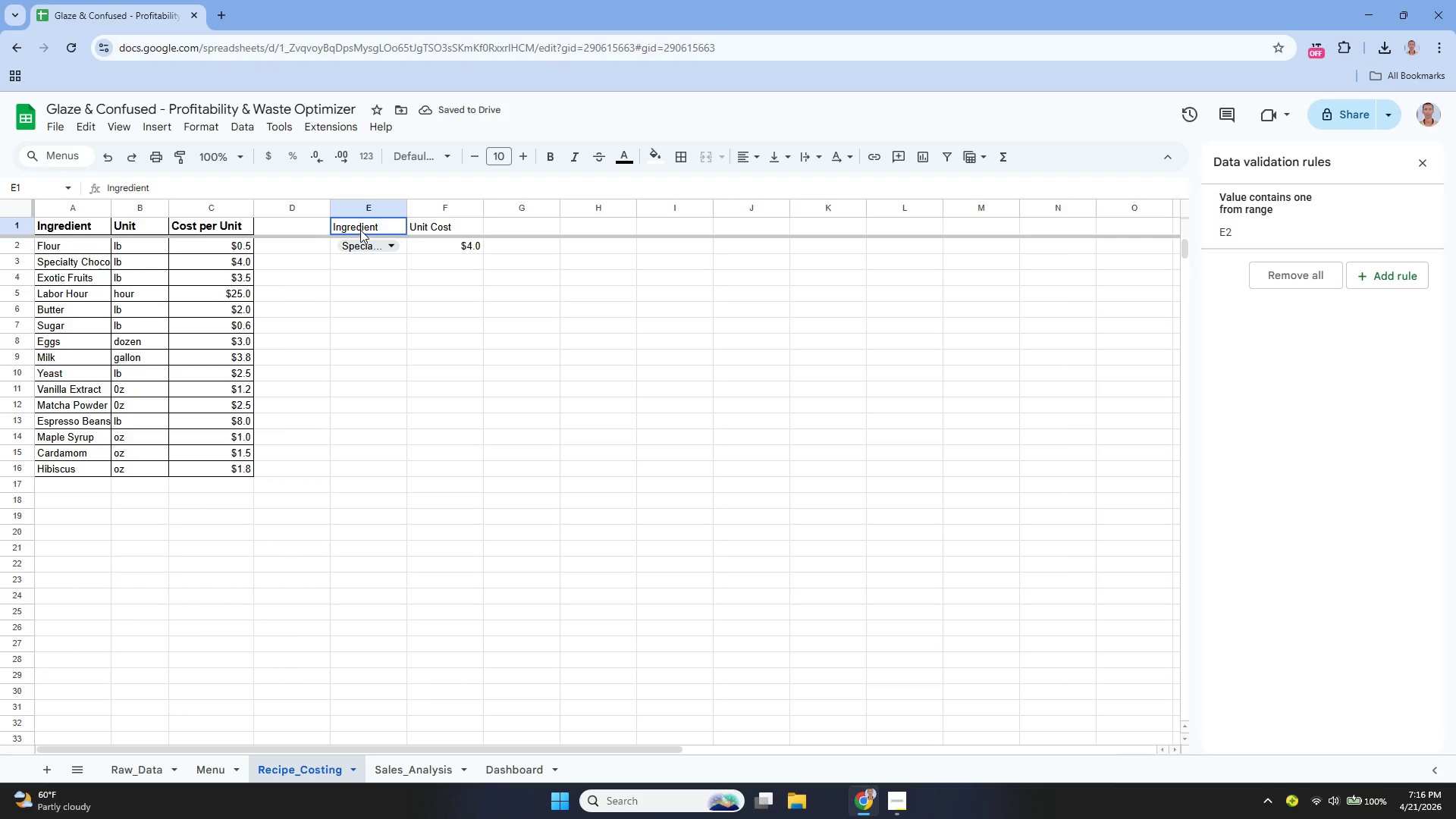 
left_click_drag(start_coordinate=[359, 231], to_coordinate=[446, 224])
 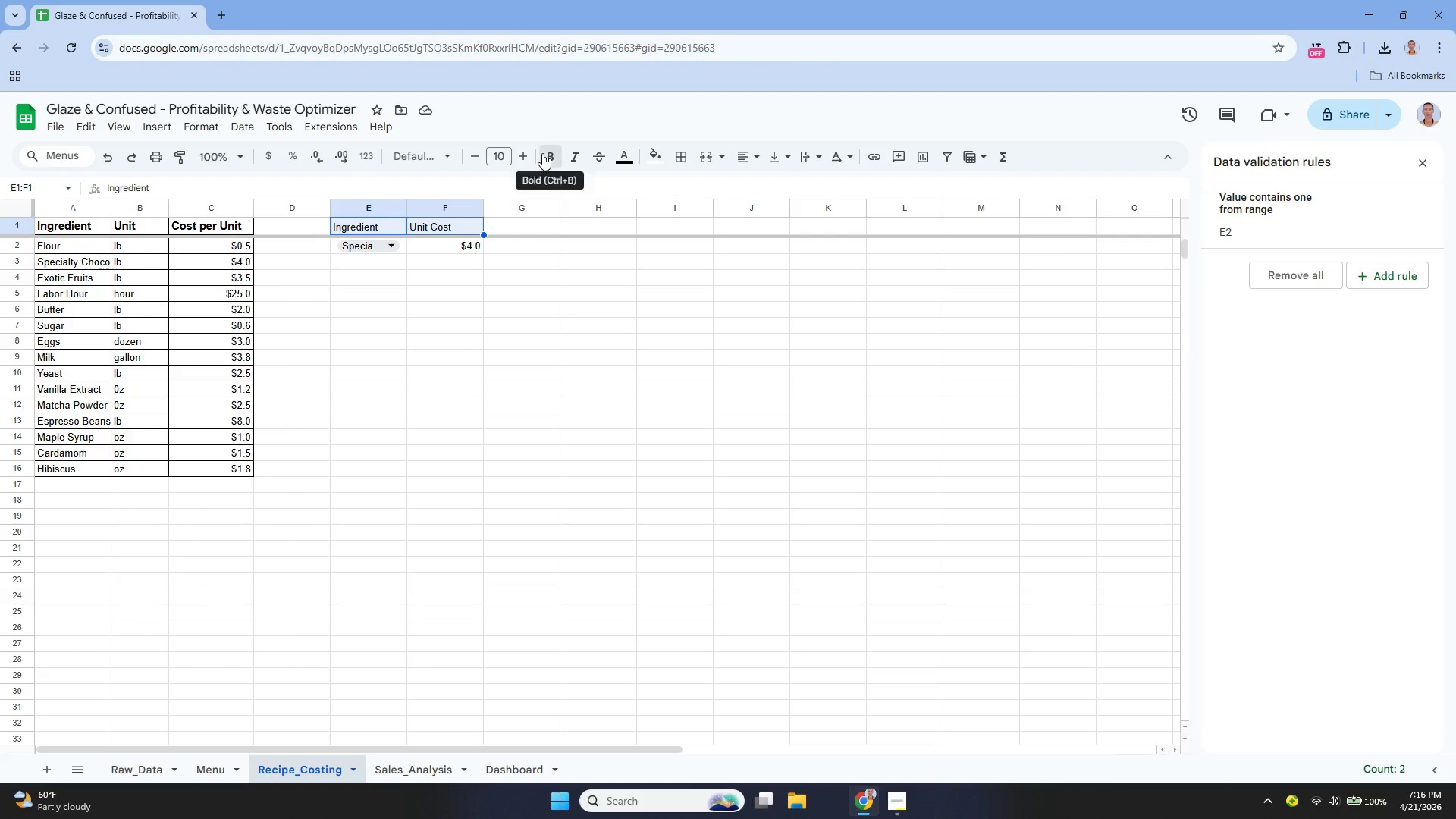 
double_click([520, 155])
 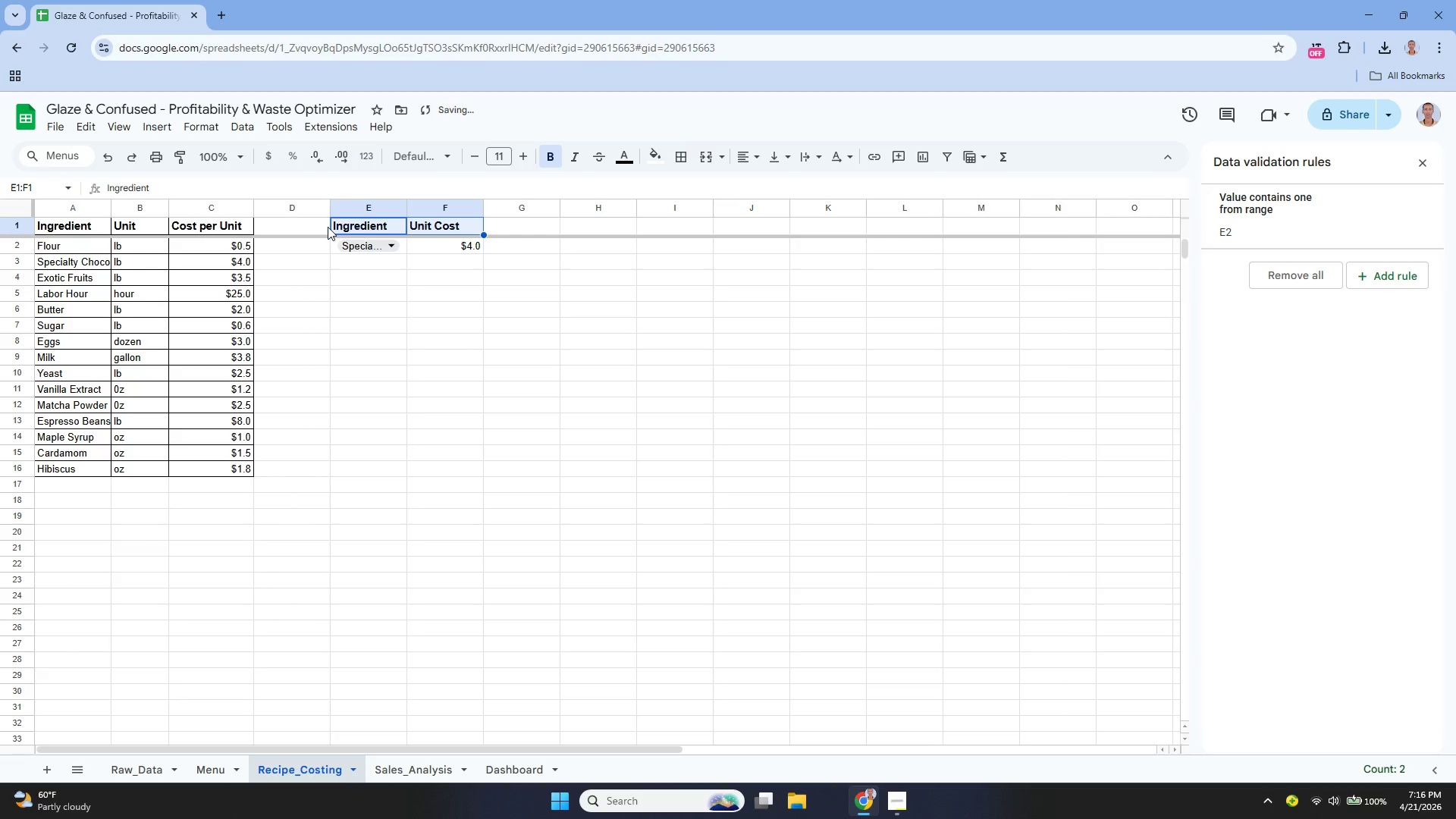 
left_click([328, 227])
 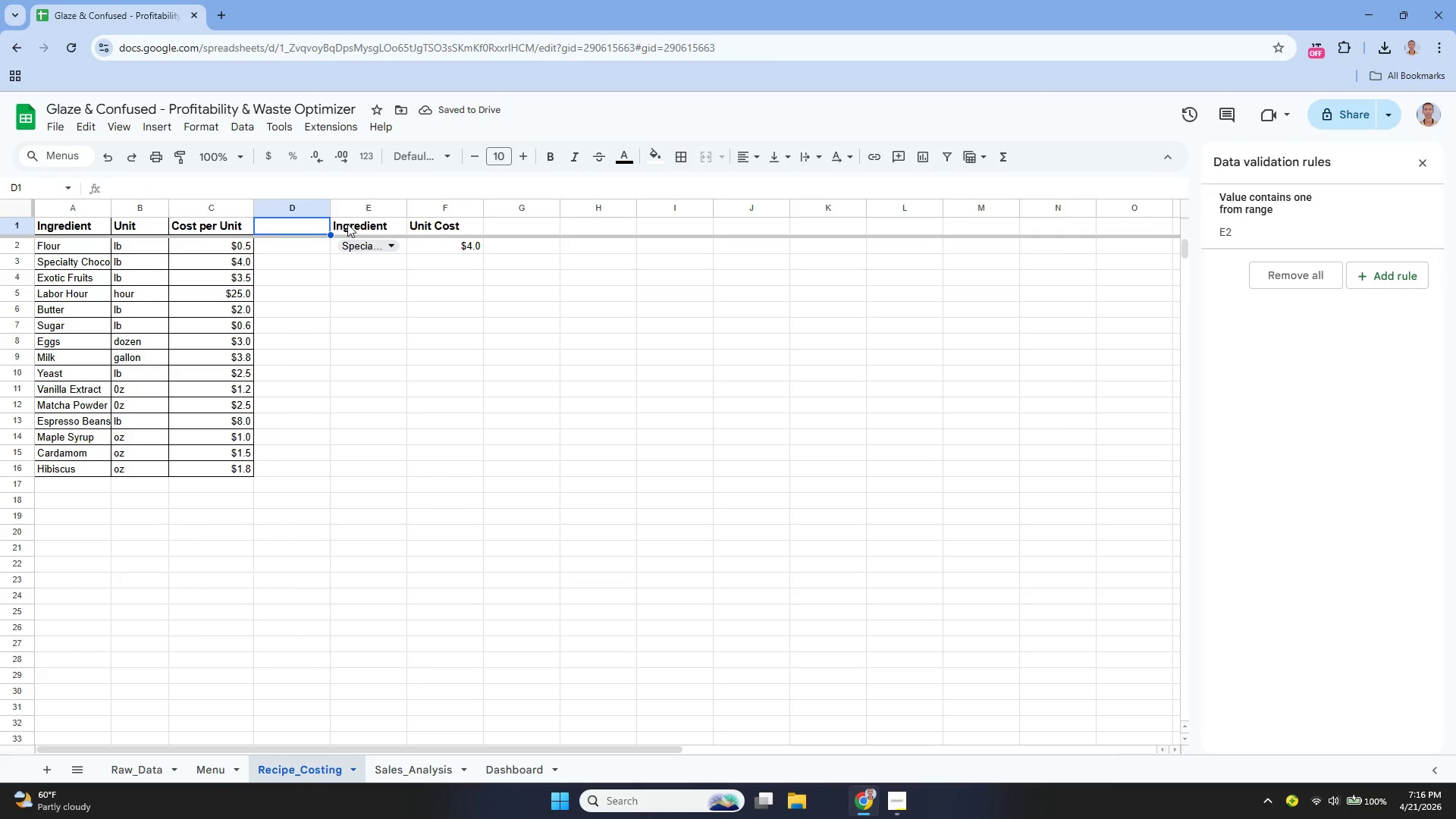 
left_click_drag(start_coordinate=[347, 224], to_coordinate=[456, 246])
 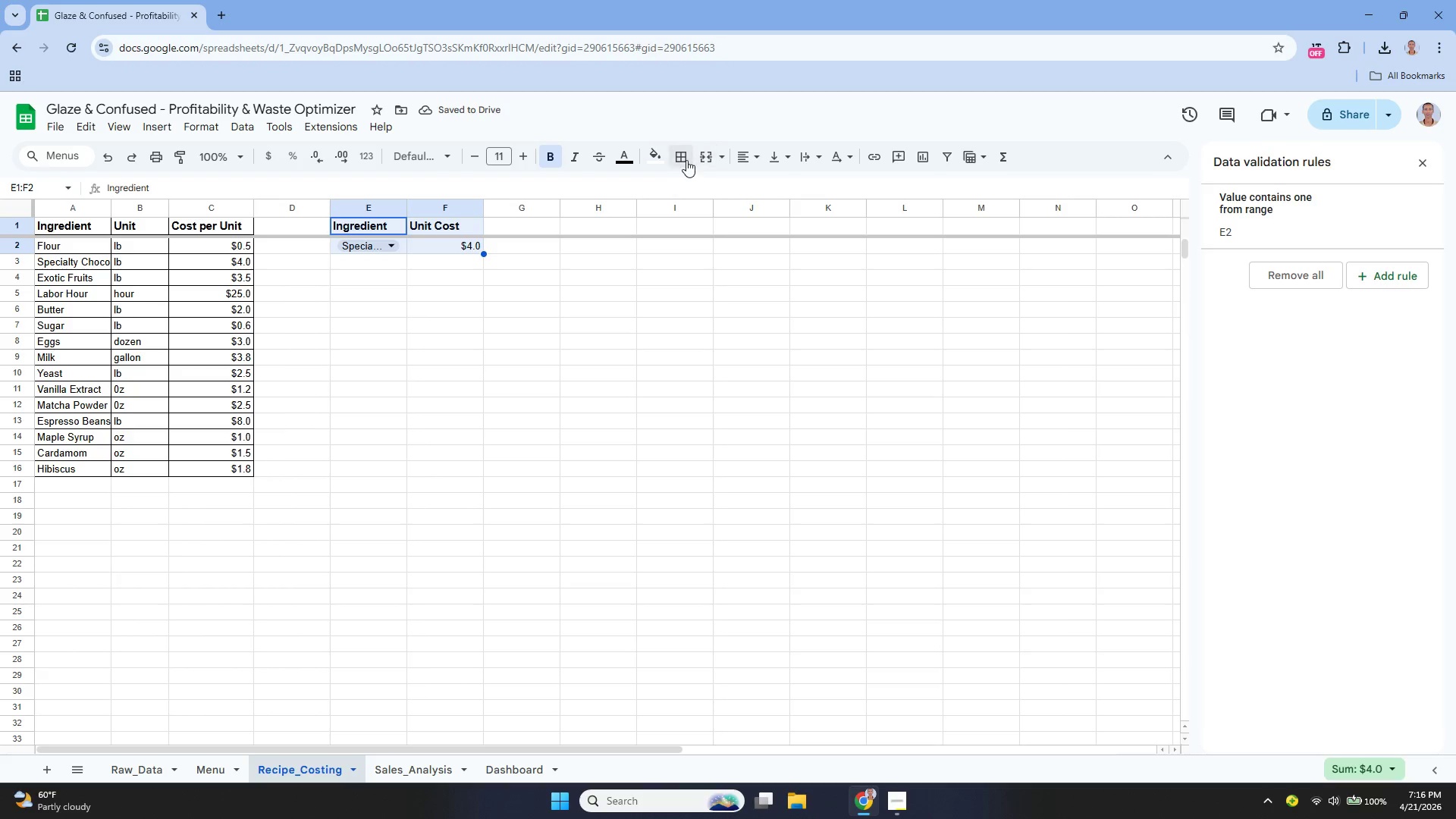 
left_click([682, 159])
 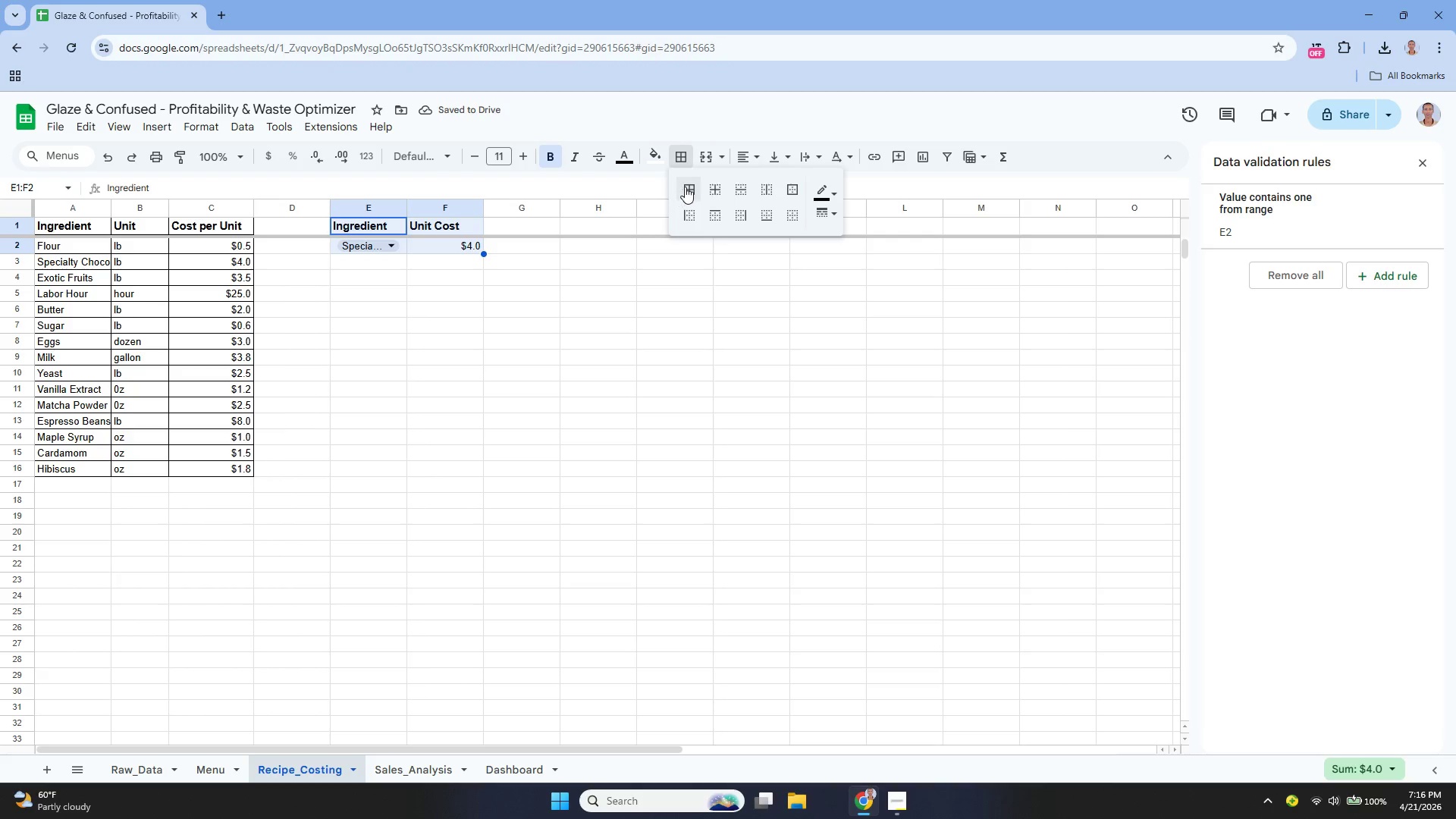 
left_click([685, 187])
 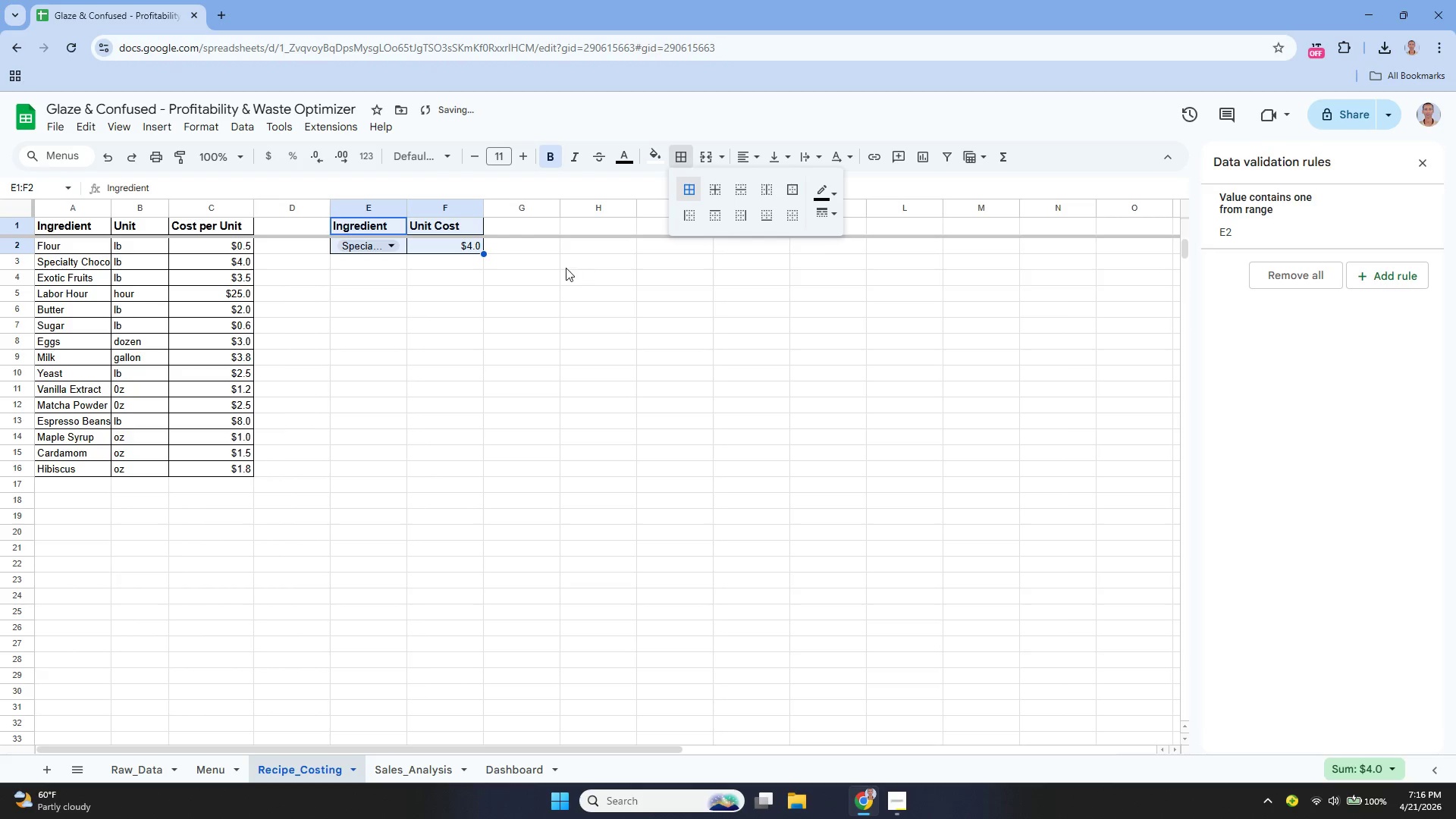 
left_click([538, 258])
 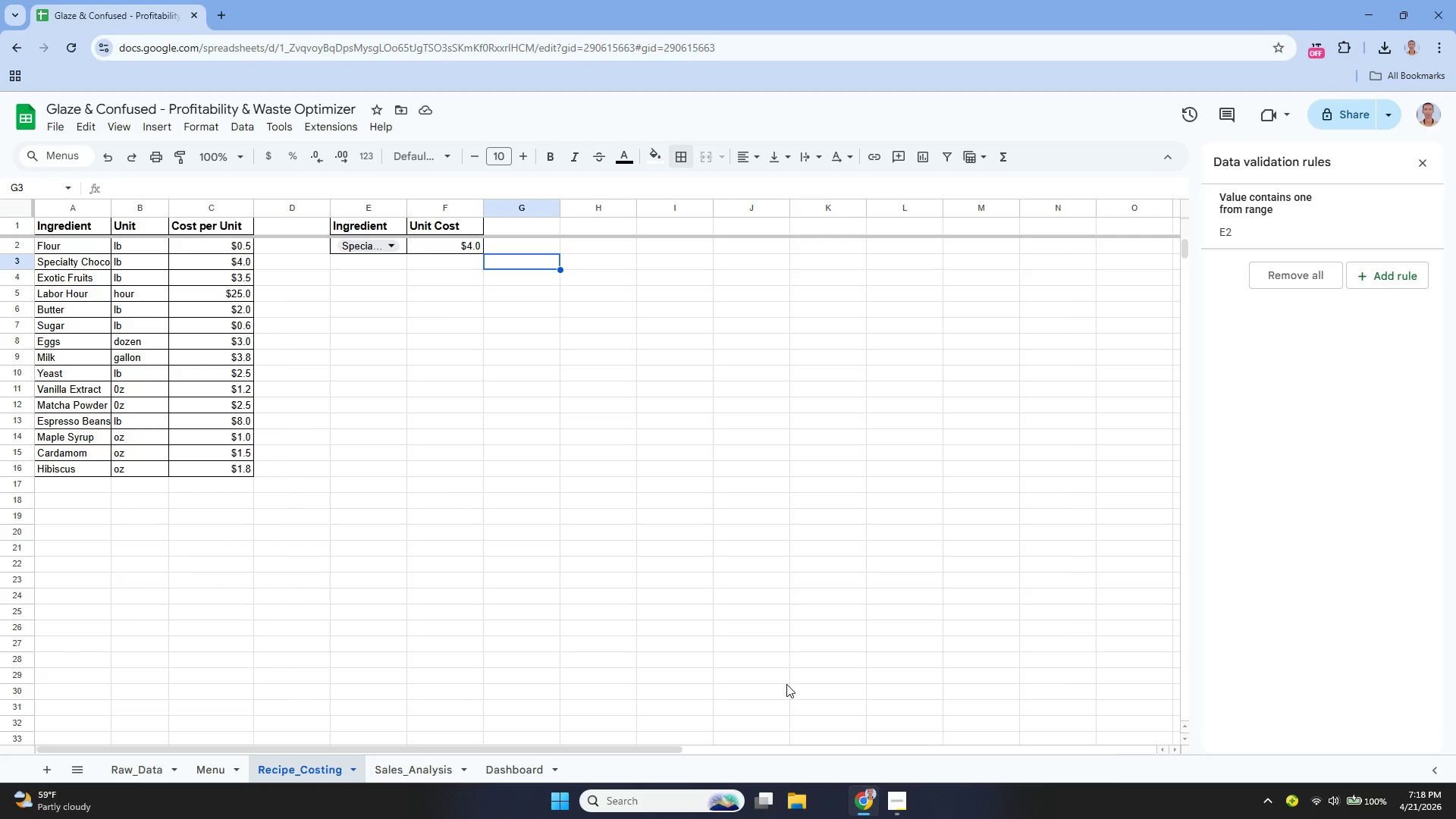 
wait(132.88)
 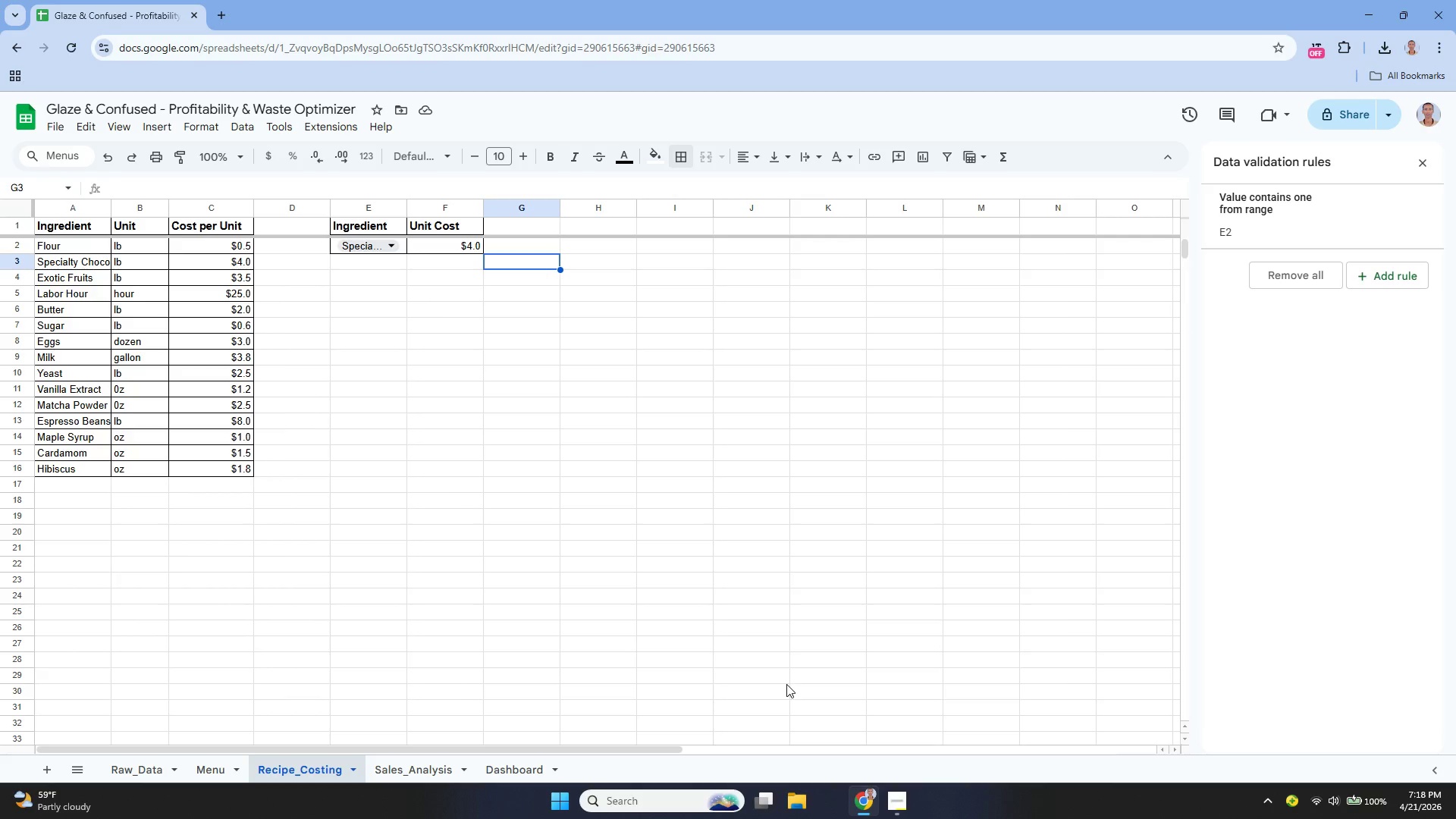 
left_click([892, 804])